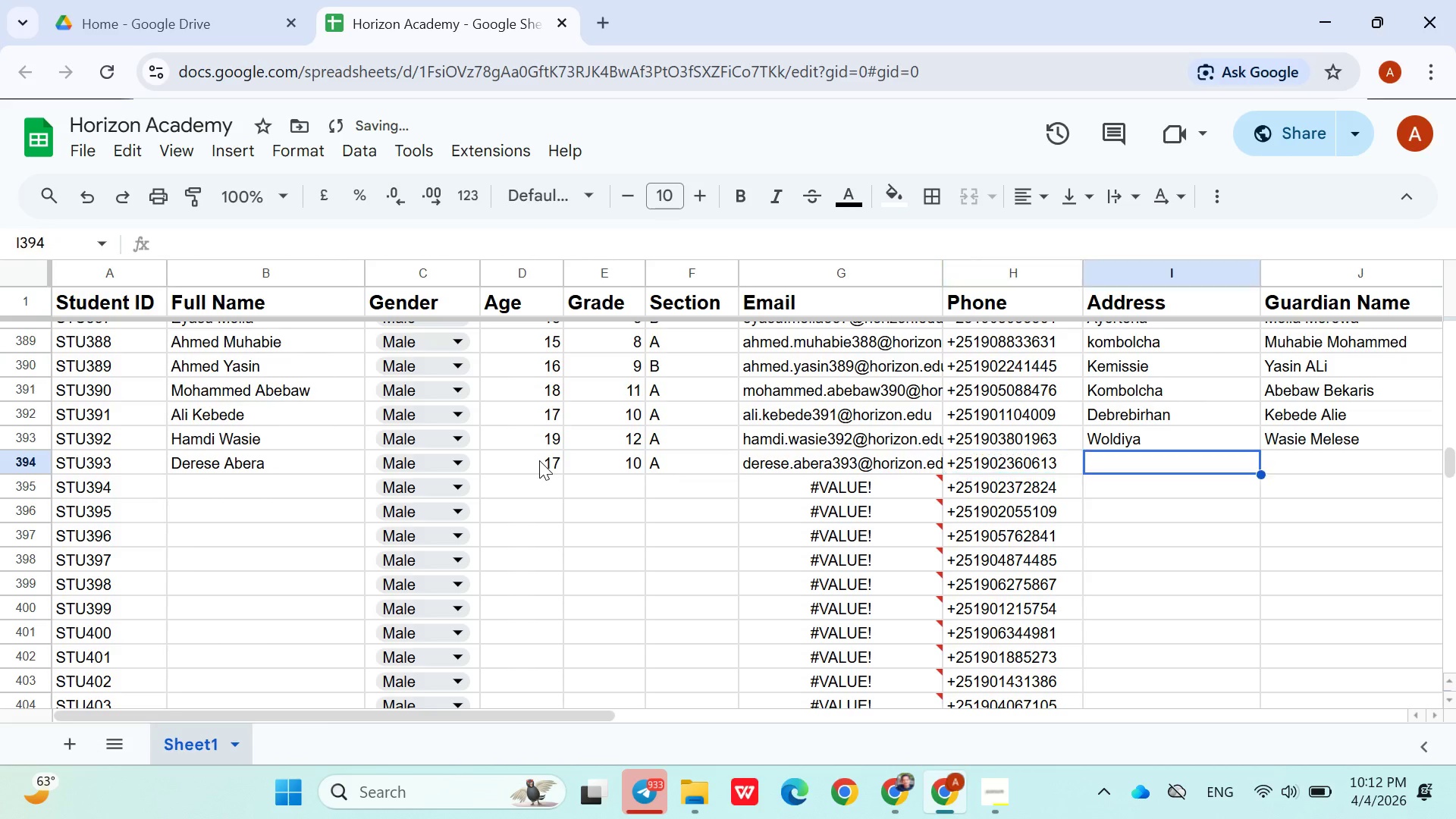 
key(ArrowRight)
 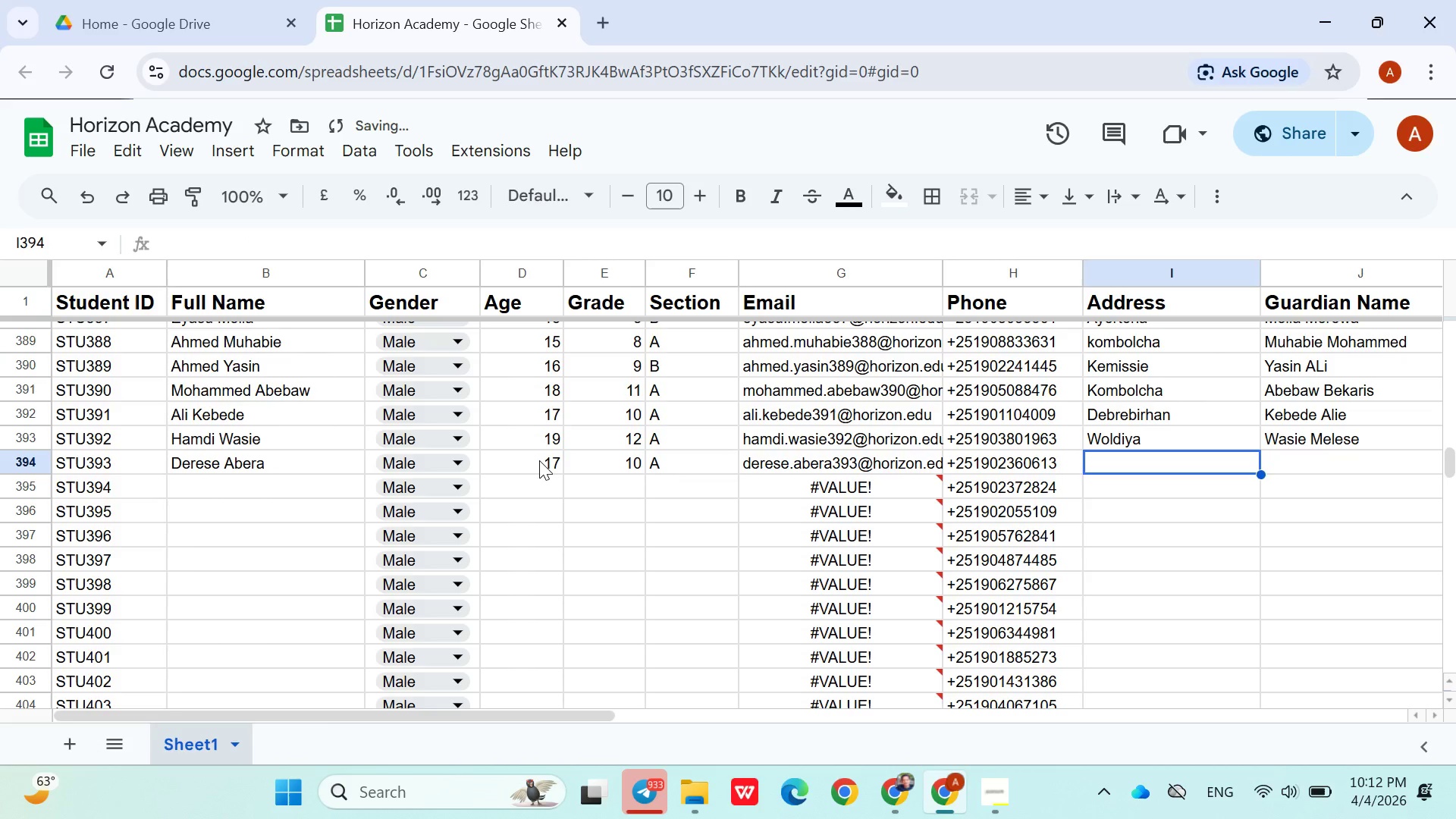 
hold_key(key=ShiftLeft, duration=1.51)
 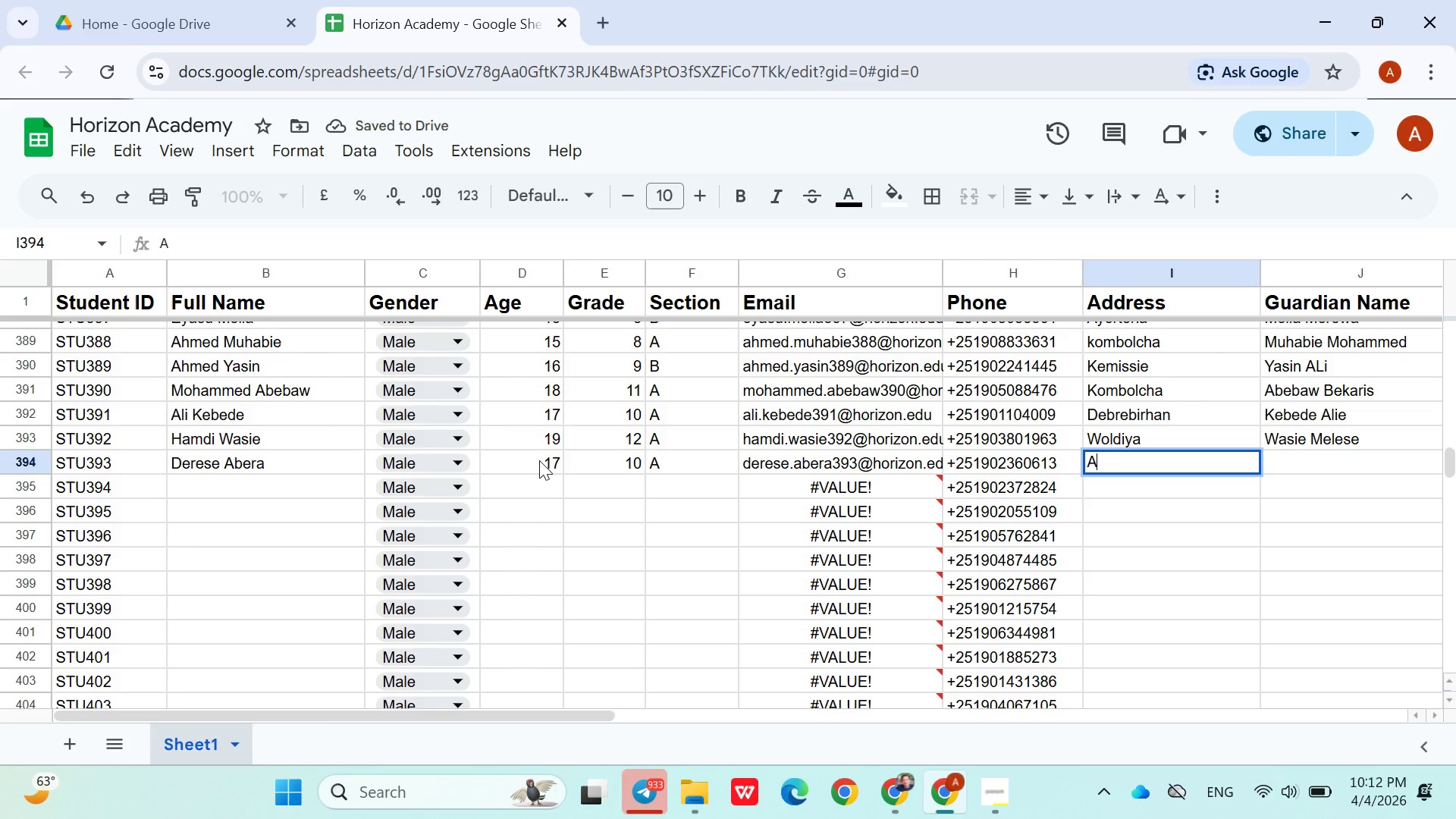 
key(Shift+A)
 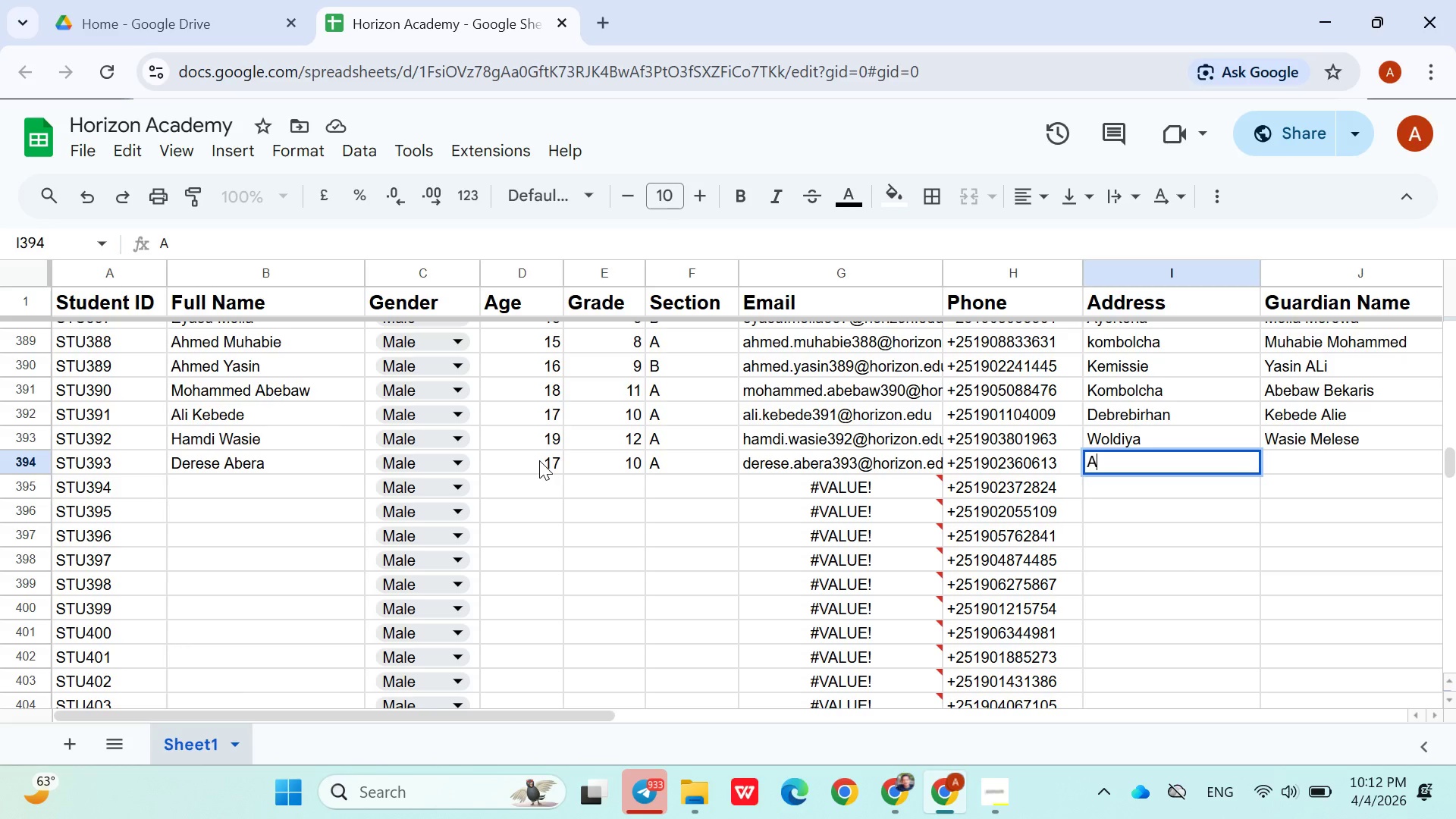 
wait(5.47)
 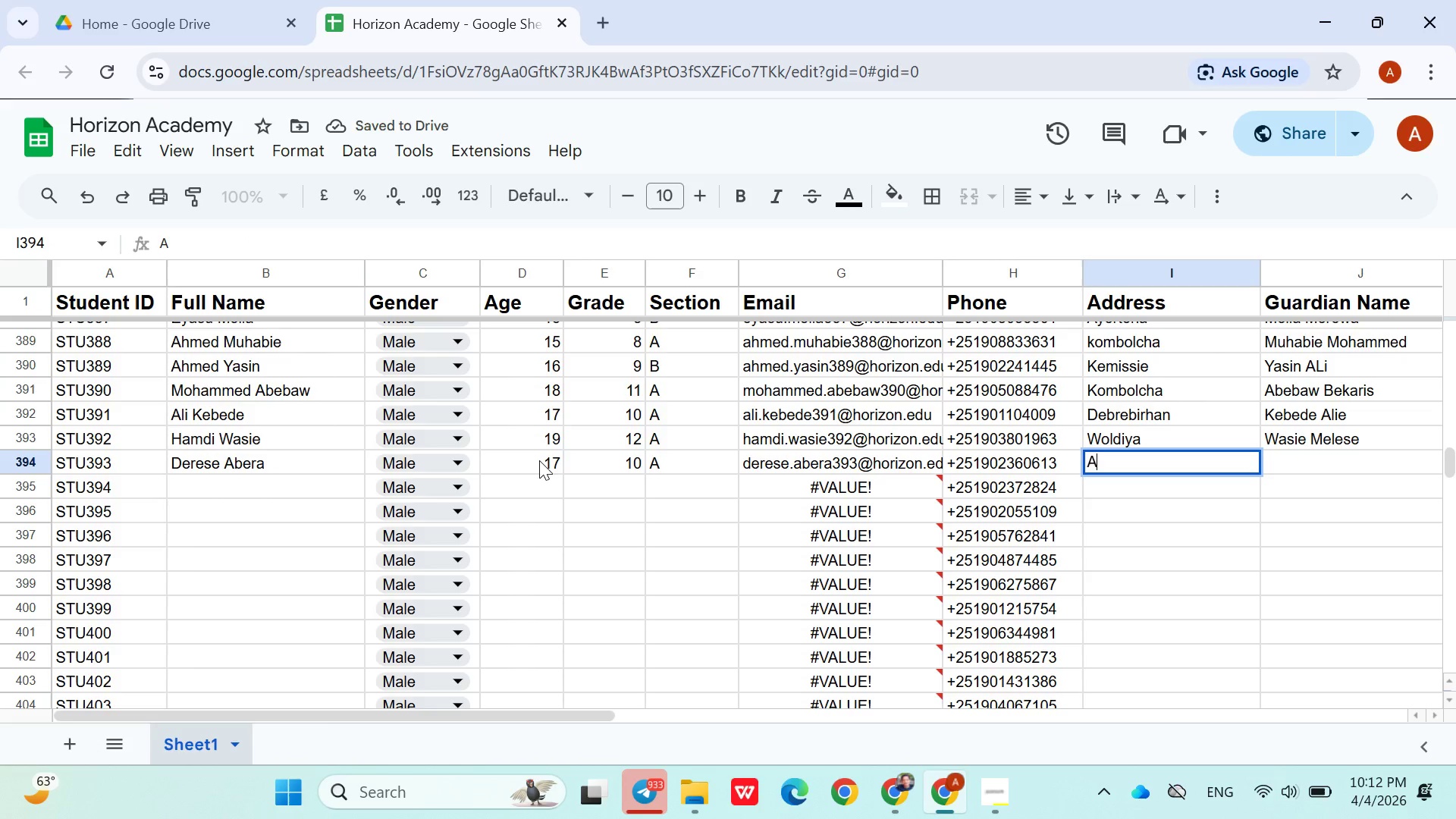 
type(da)
 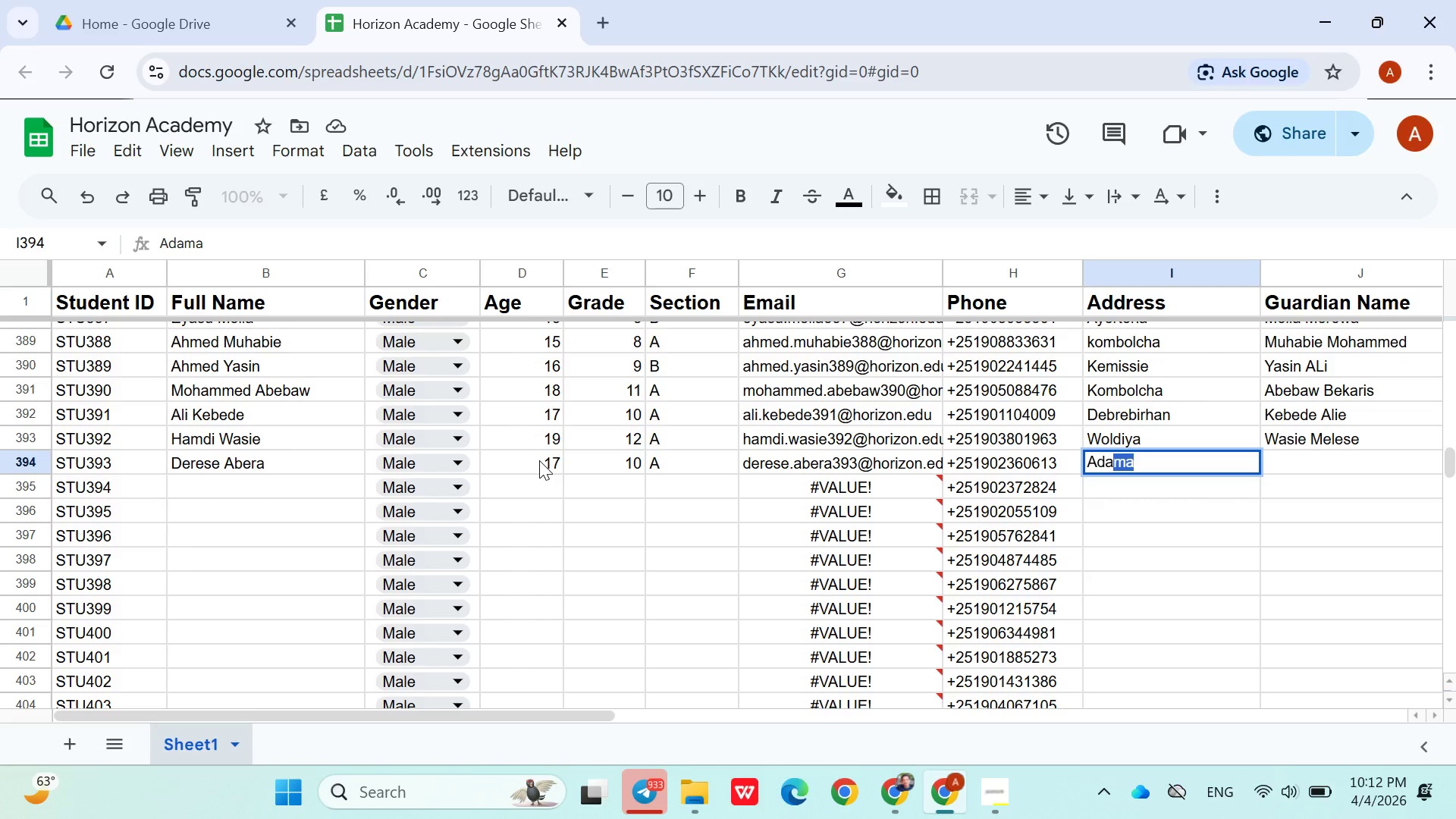 
key(ArrowRight)
 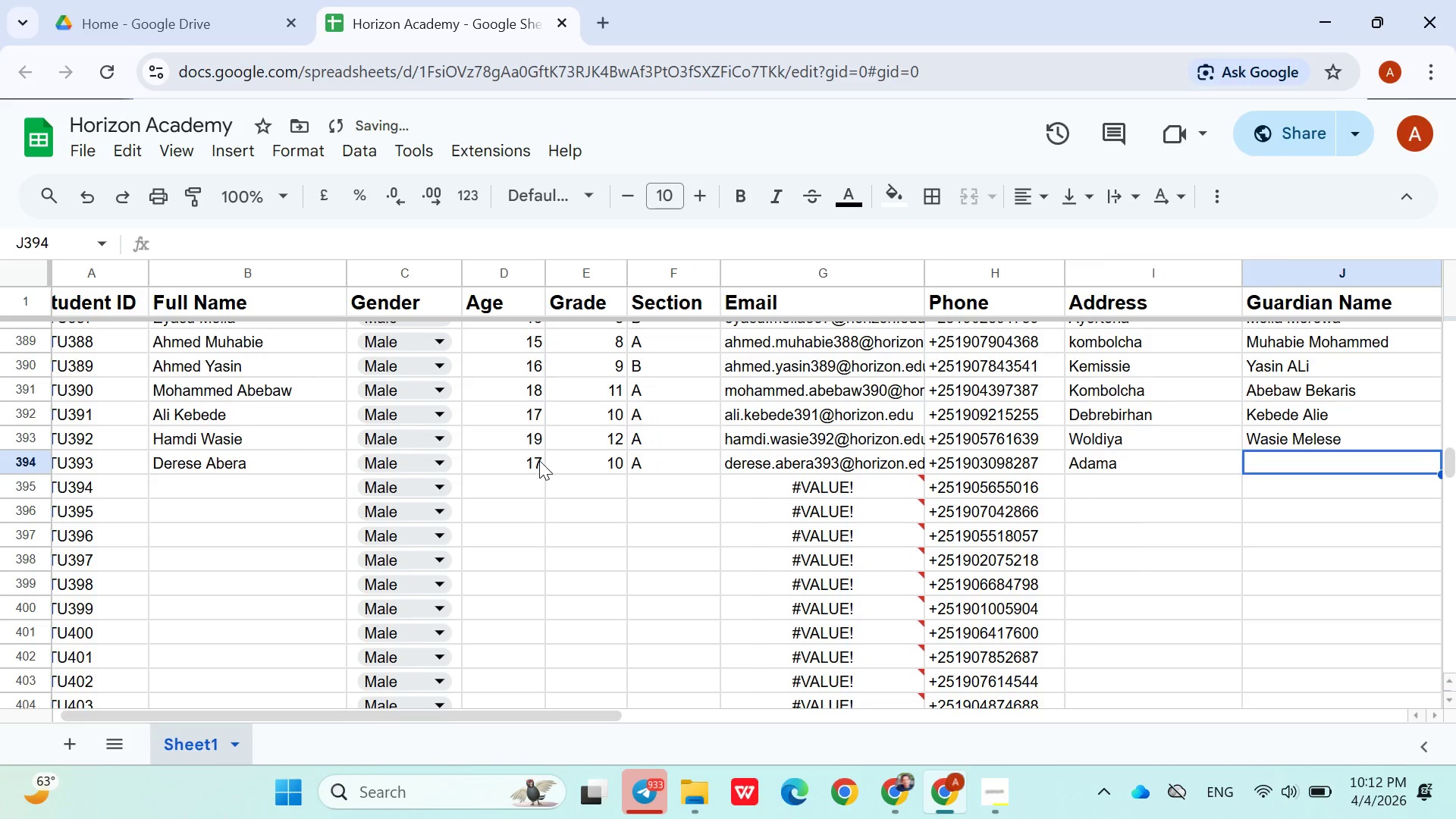 
type(Abera Kasaw)
 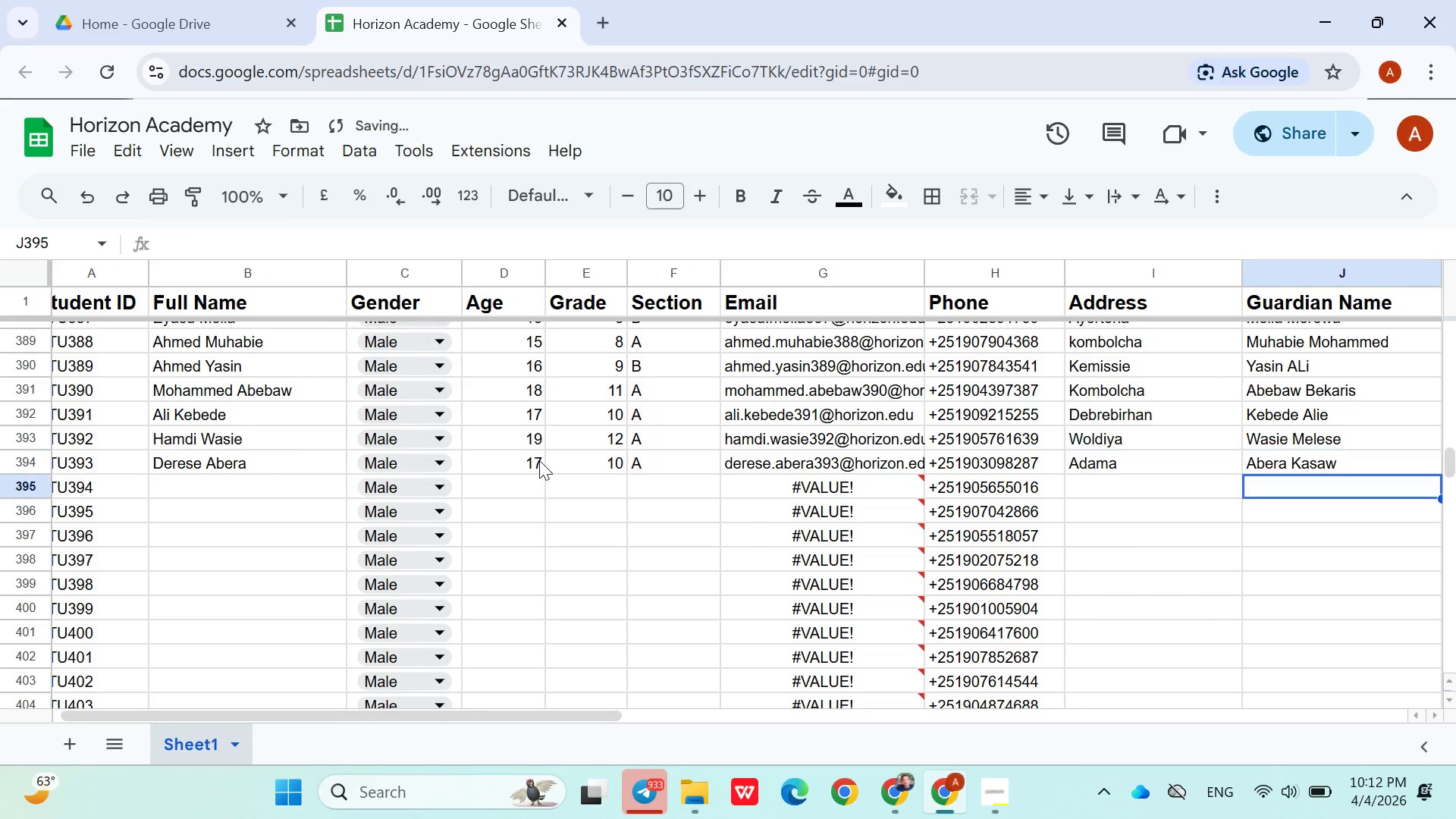 
 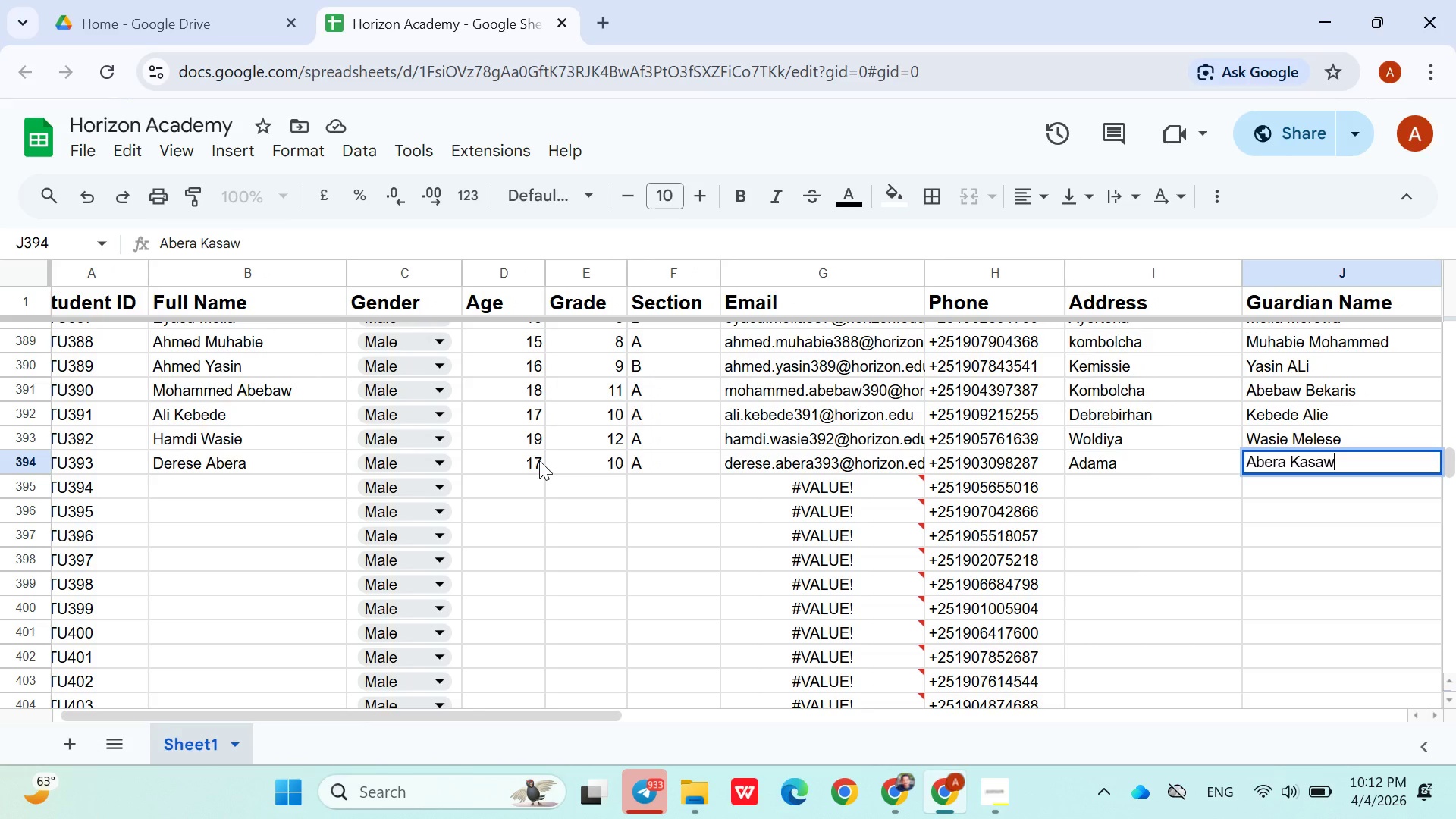 
key(ArrowDown)
 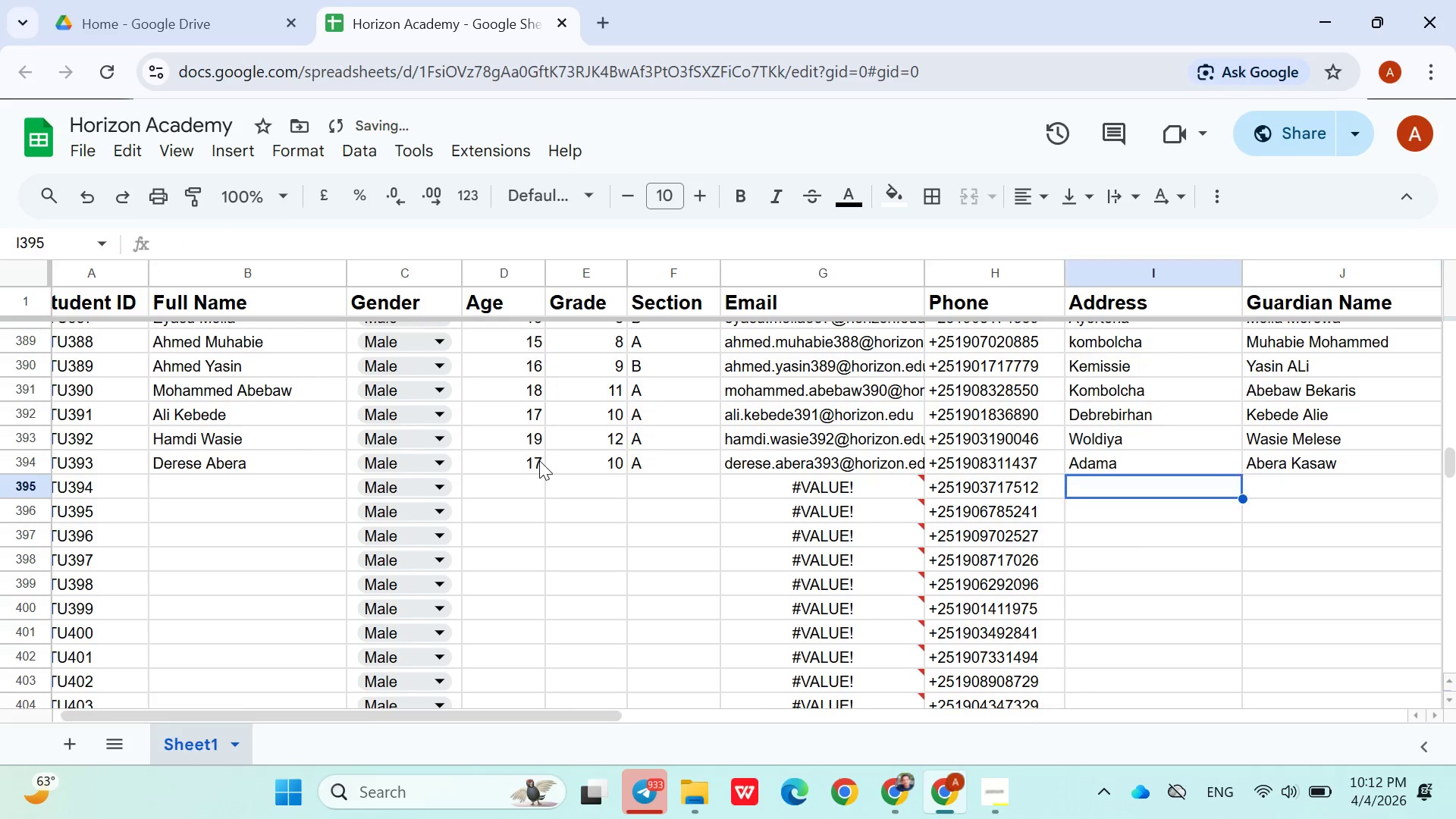 
hold_key(key=ArrowLeft, duration=0.94)
 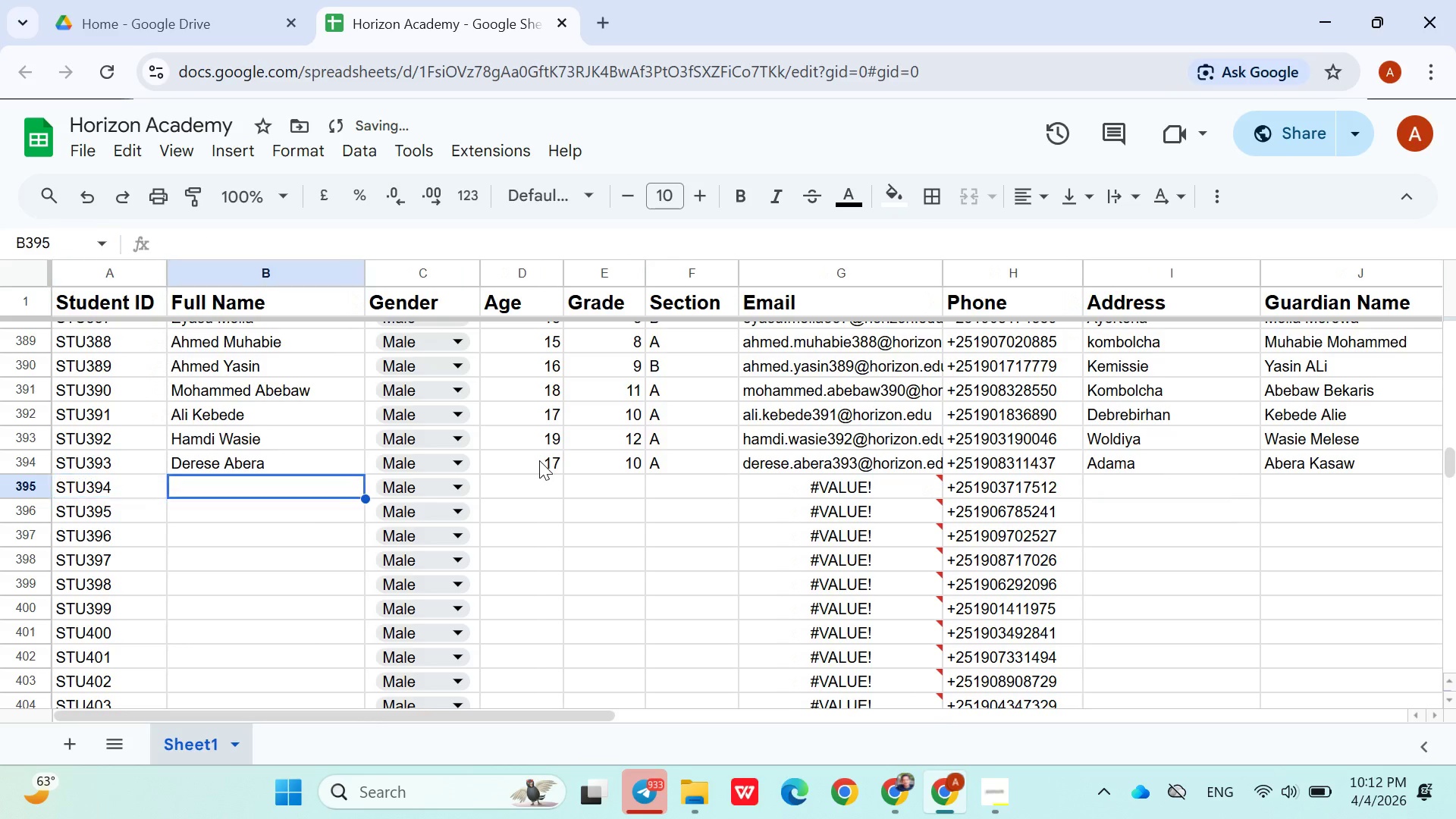 
key(ArrowRight)
 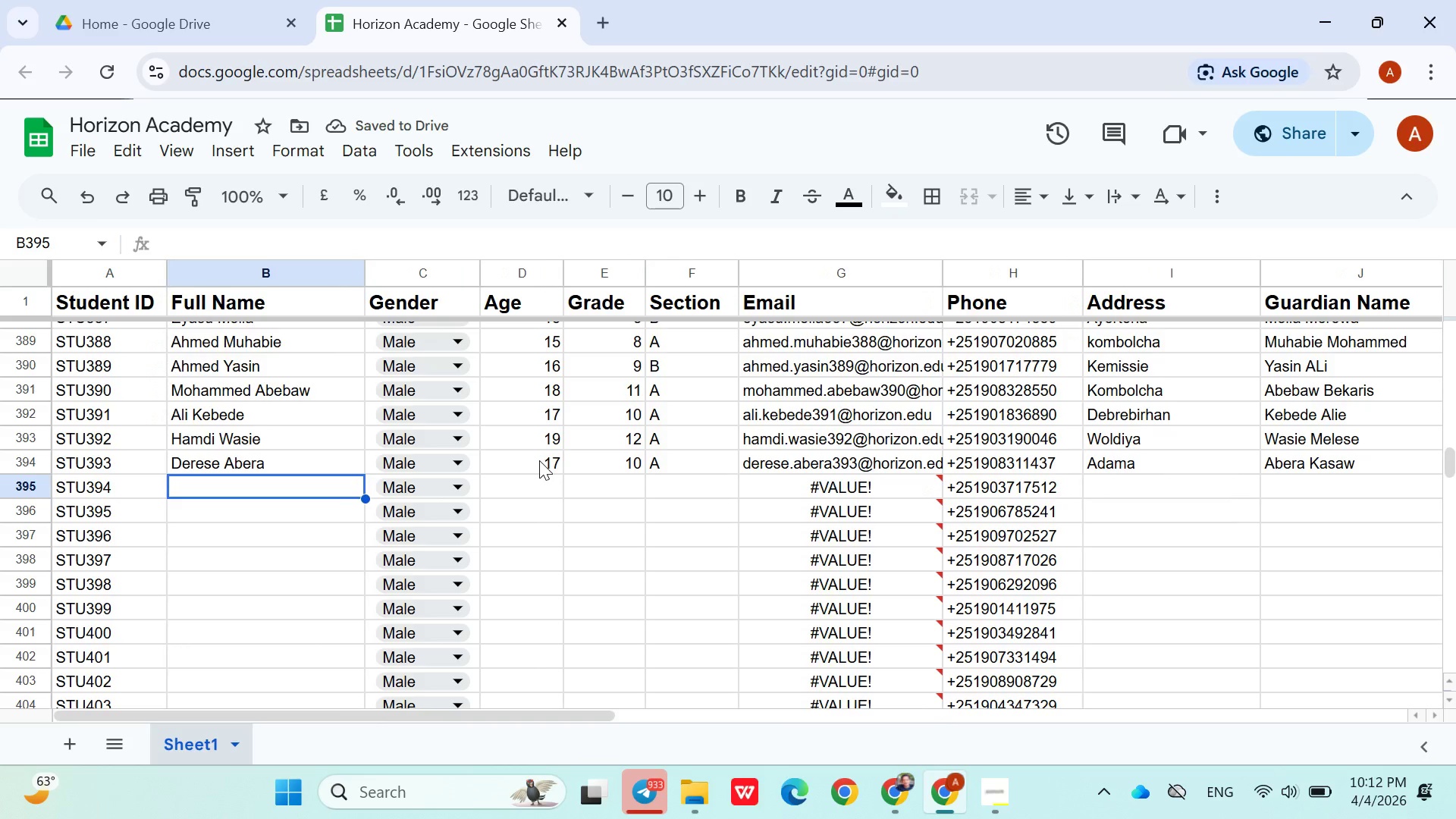 
type(Alemu taye )
key(Backspace)
key(Backspace)
key(Backspace)
key(Backspace)
key(Backspace)
type(Taye)
 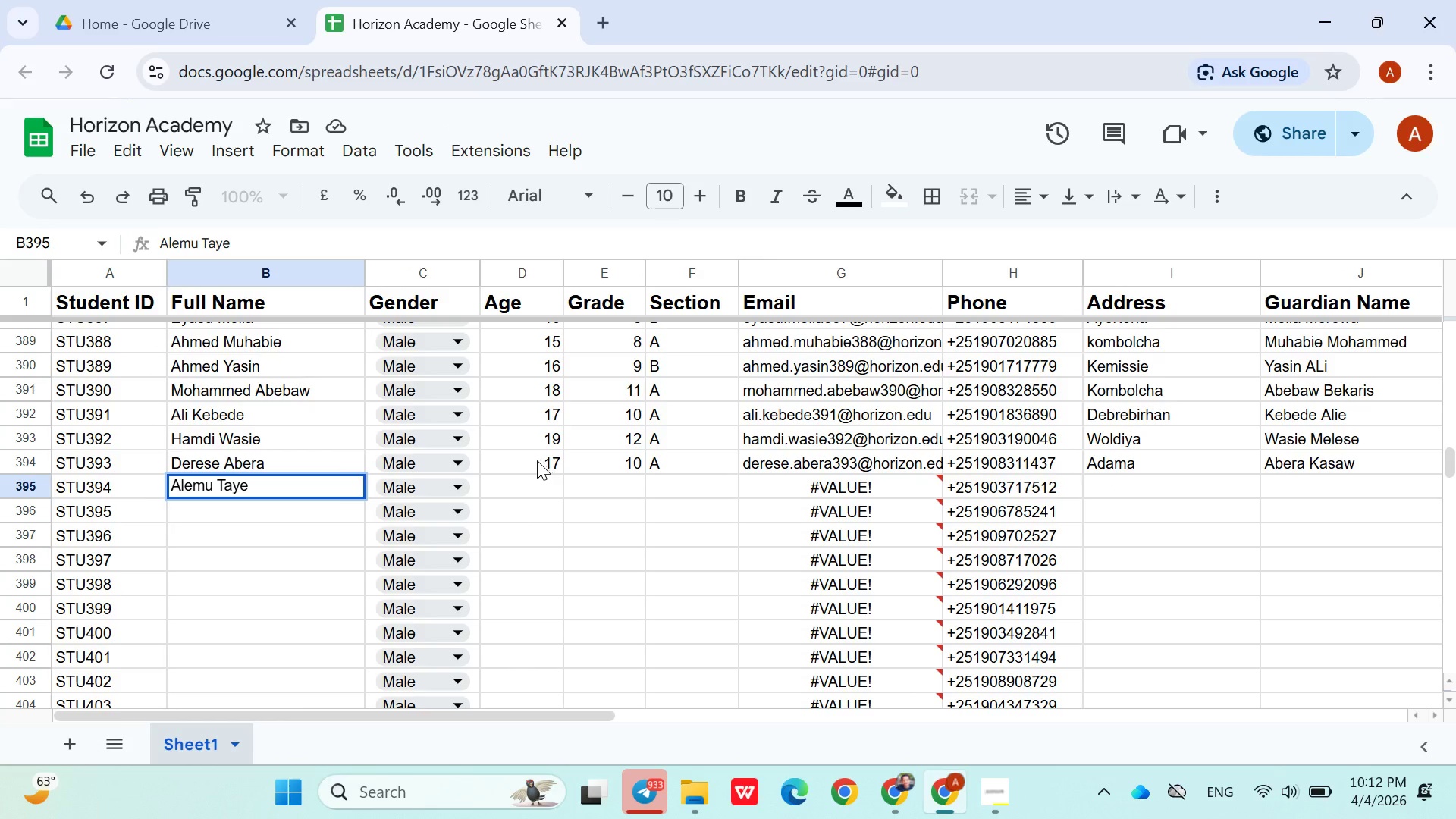 
left_click([523, 489])
 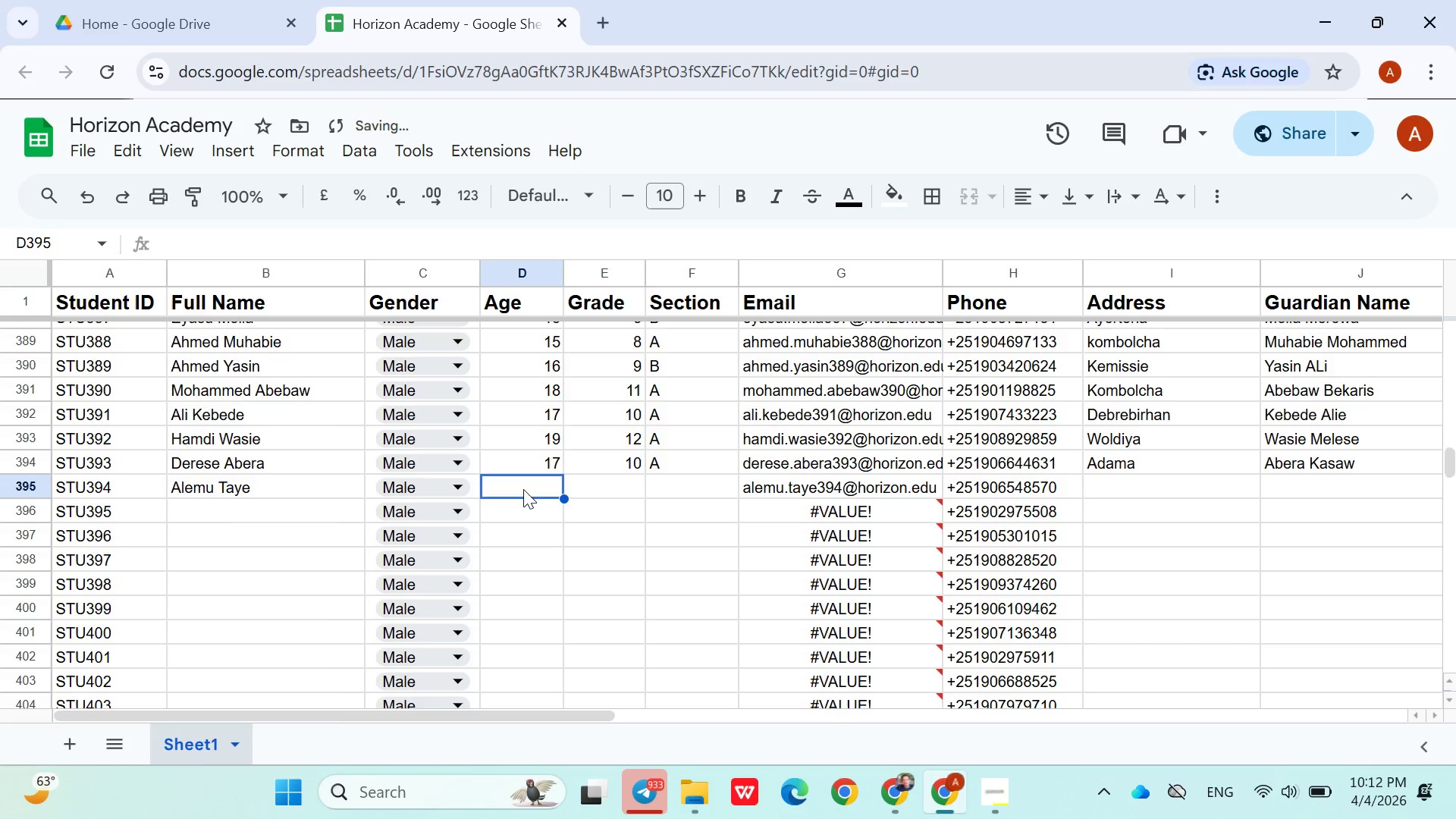 
type(18)
 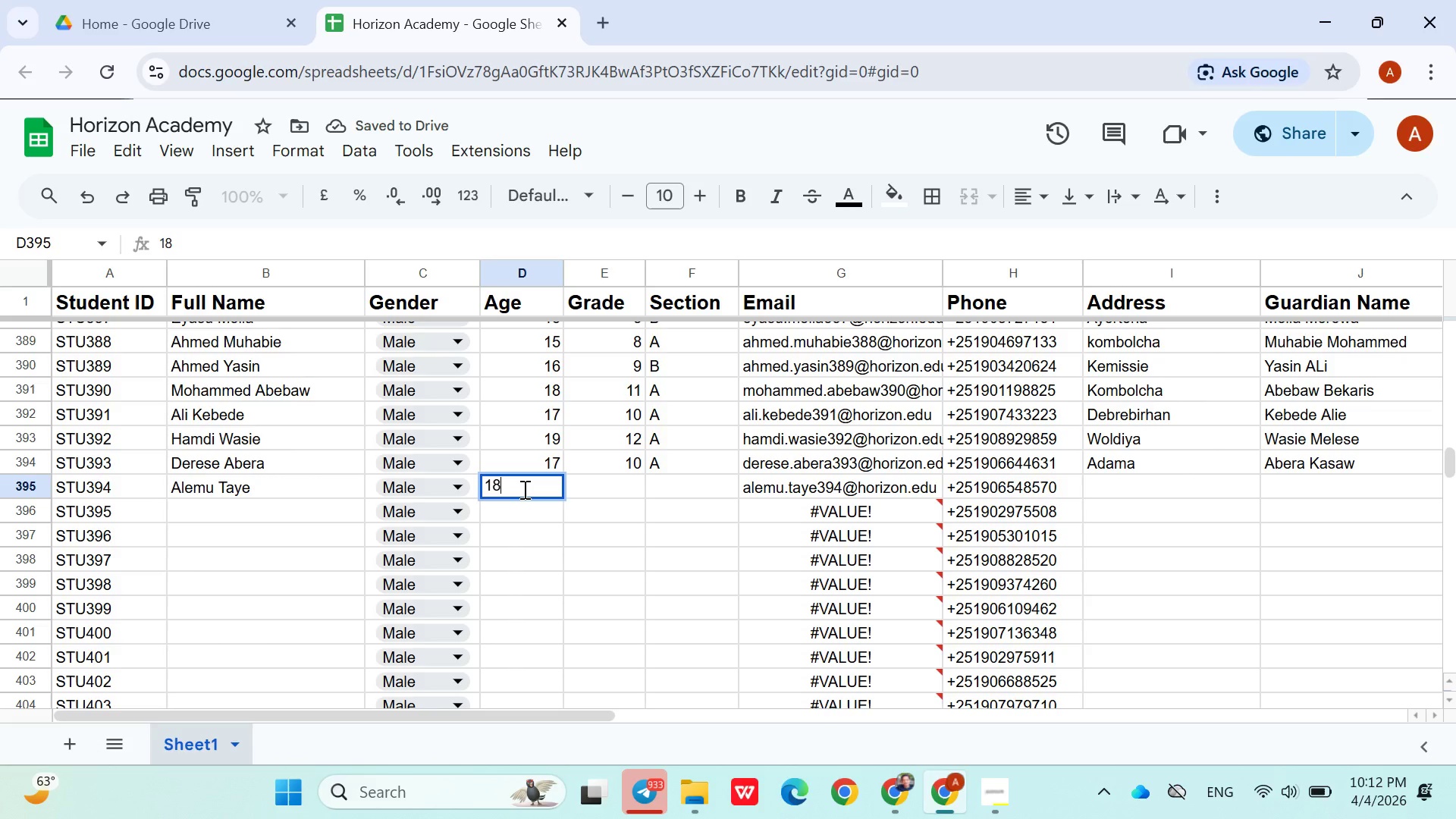 
key(ArrowRight)
 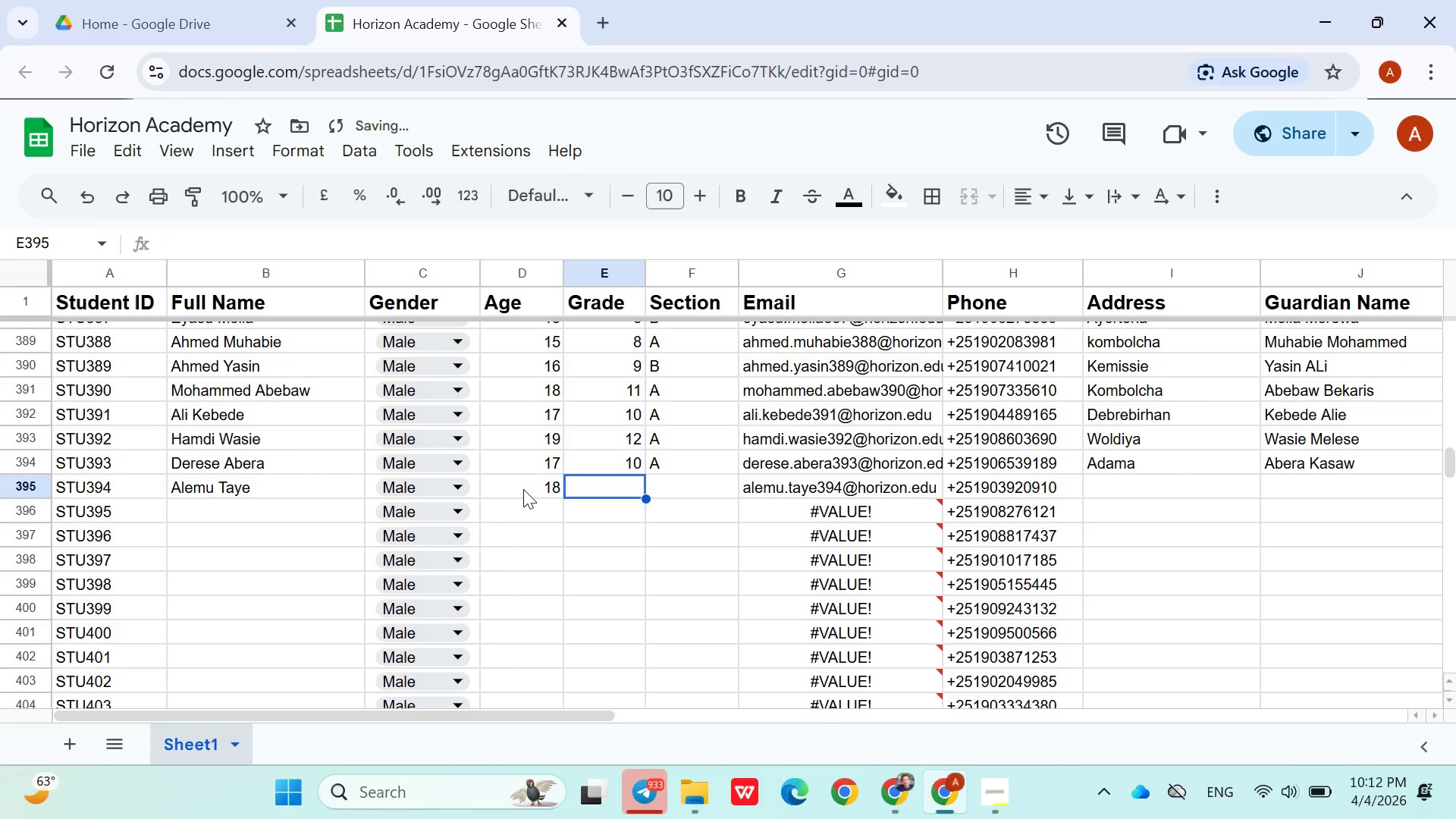 
type(11)
 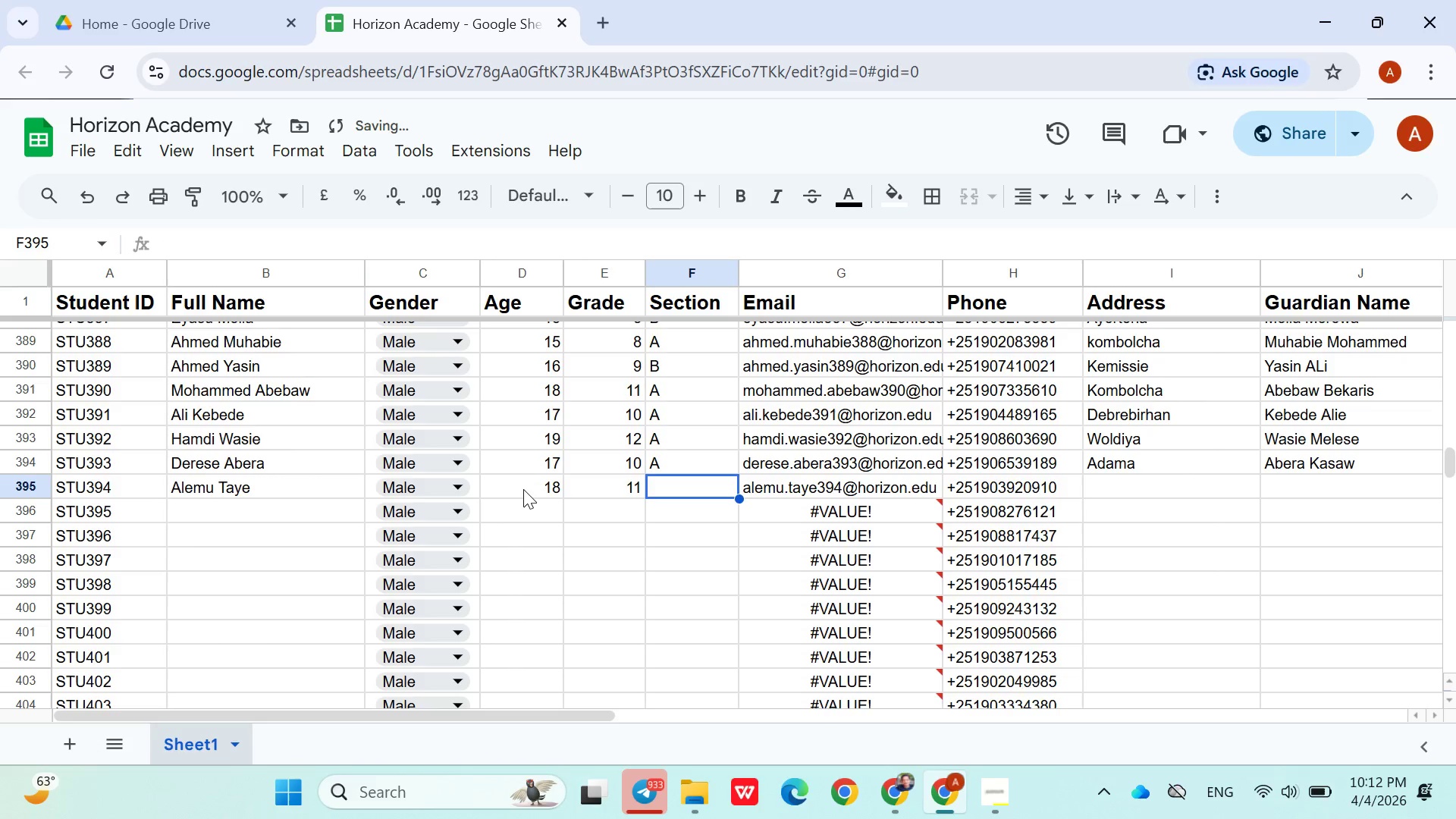 
key(ArrowRight)
 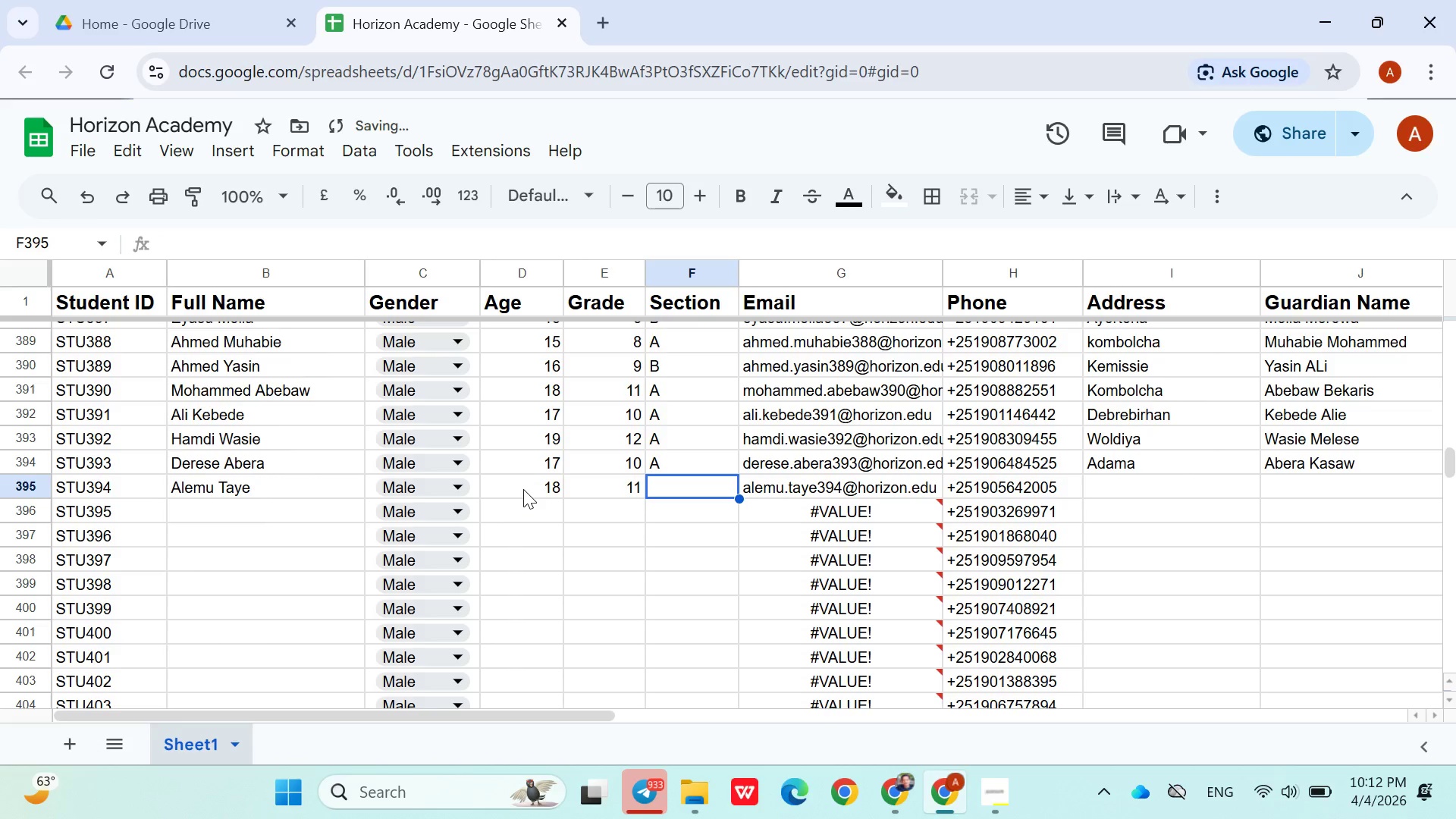 
key(Shift+B)
 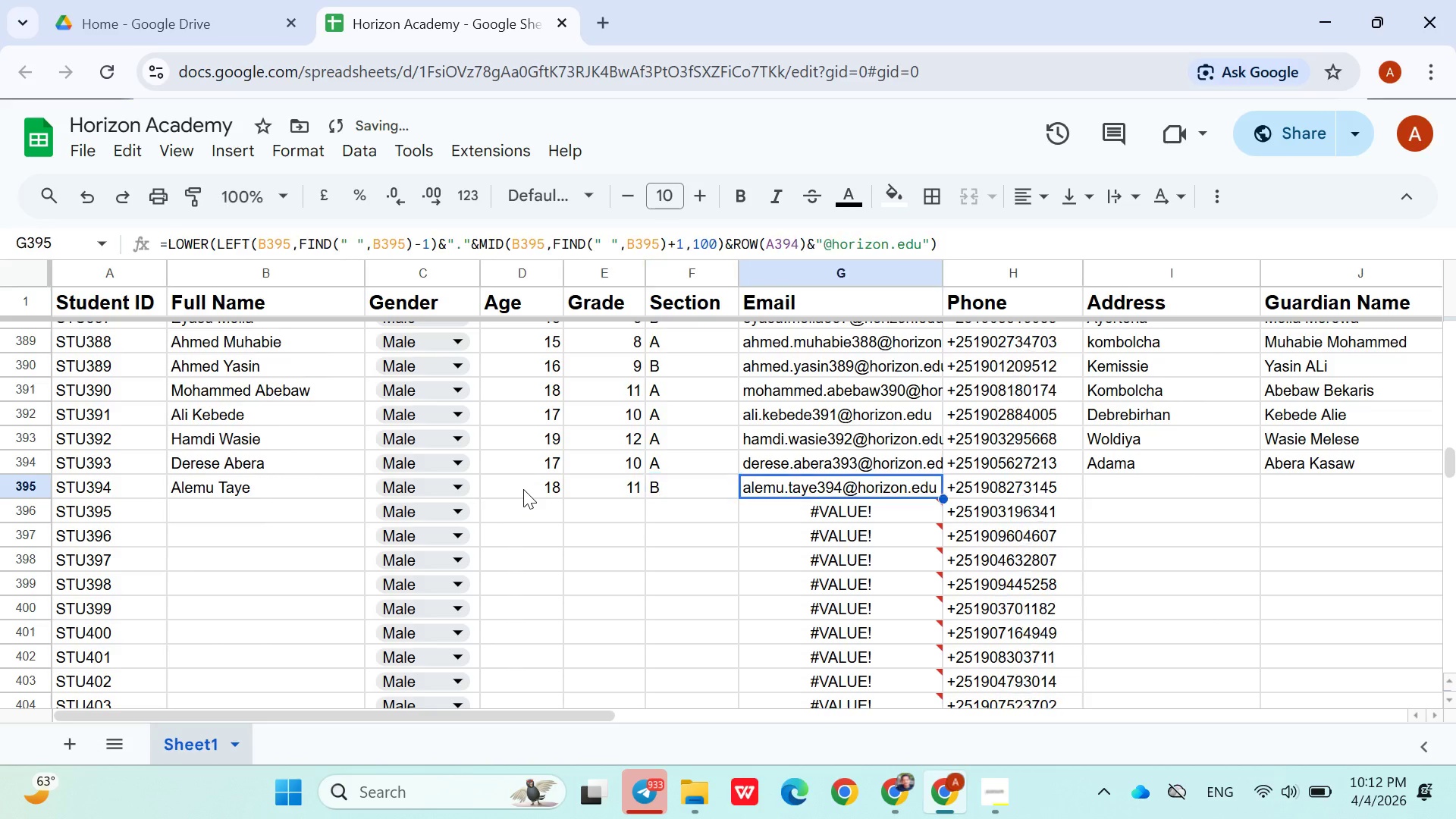 
key(ArrowRight)
 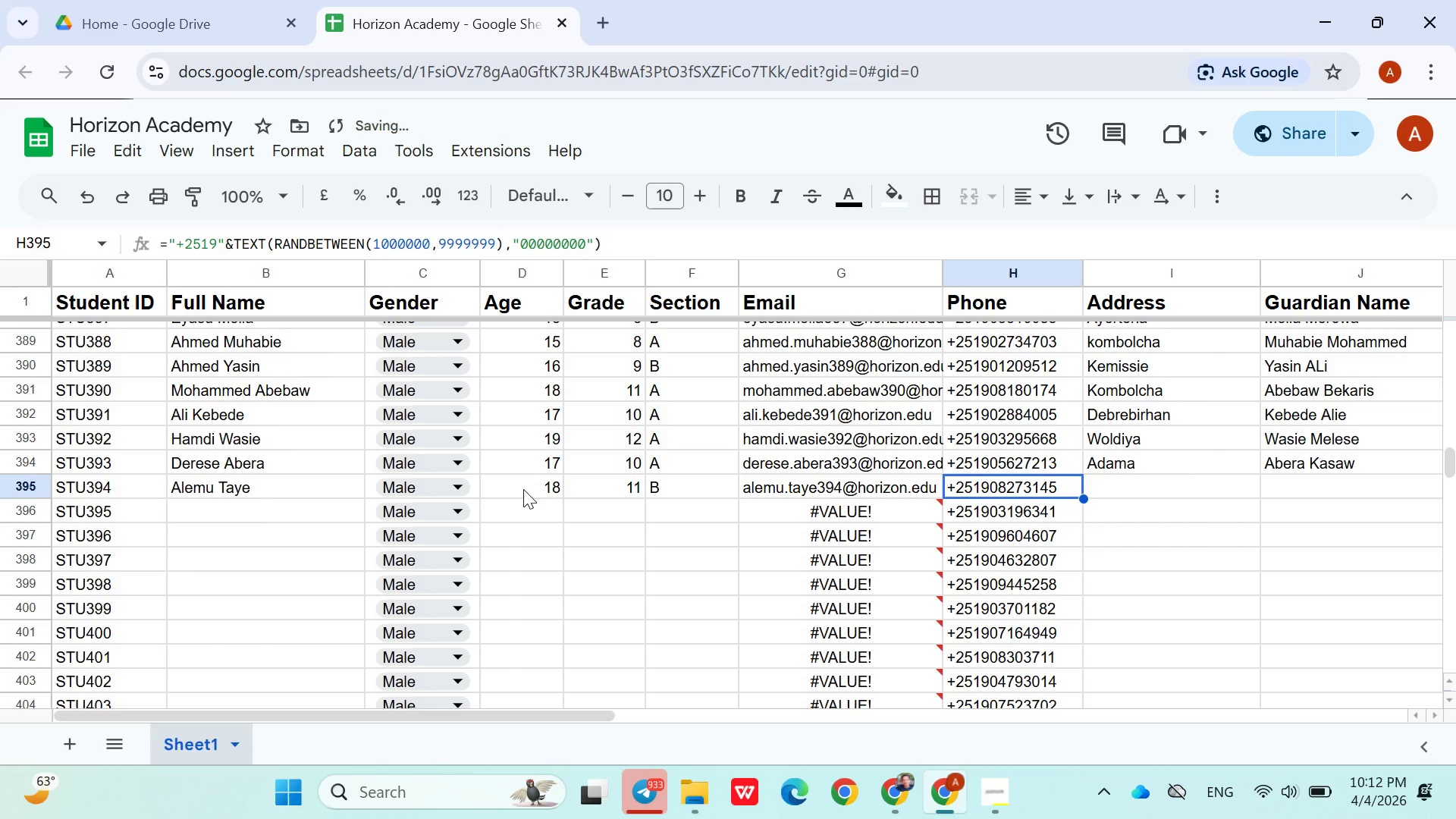 
key(ArrowRight)
 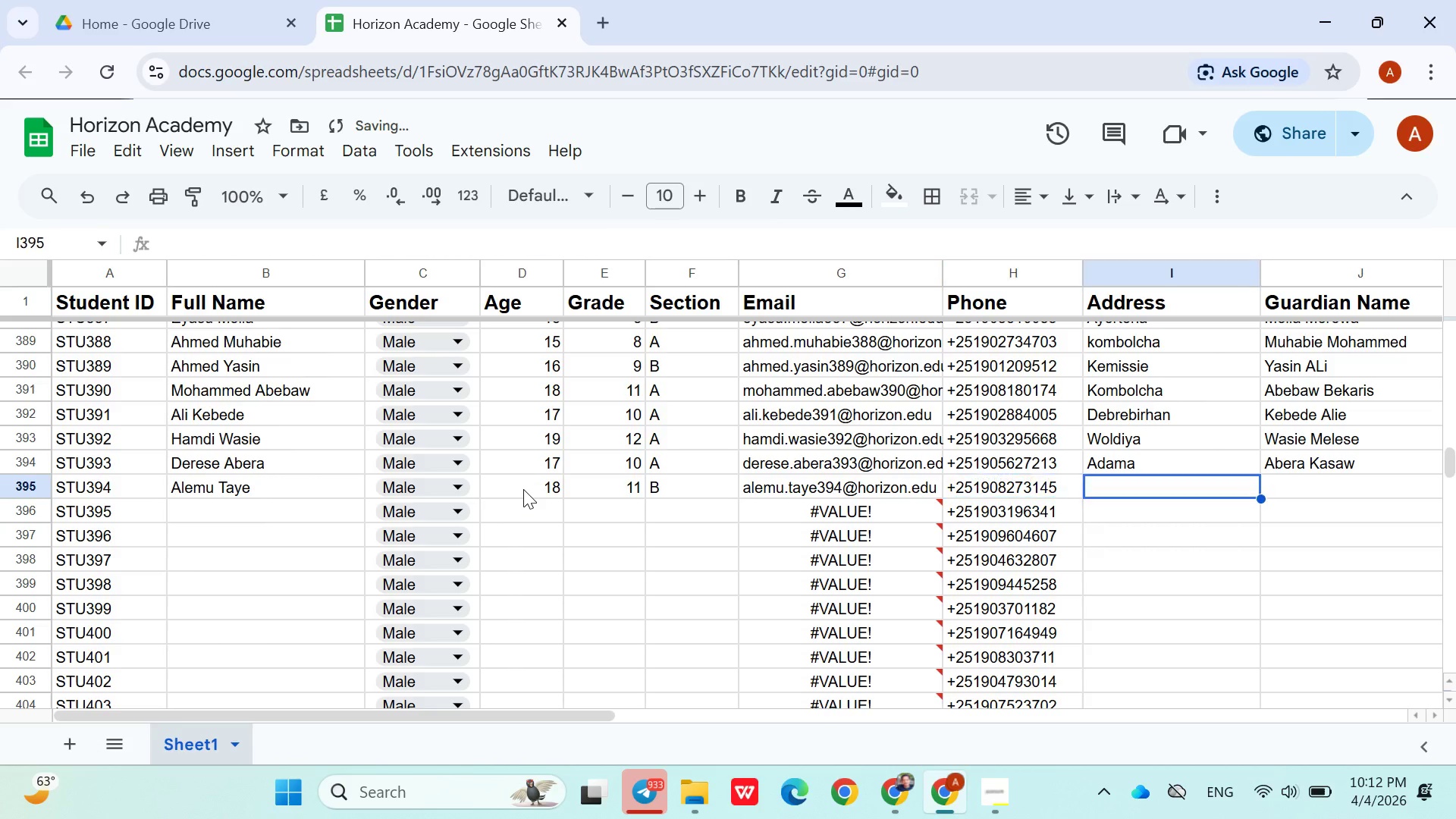 
key(ArrowRight)
 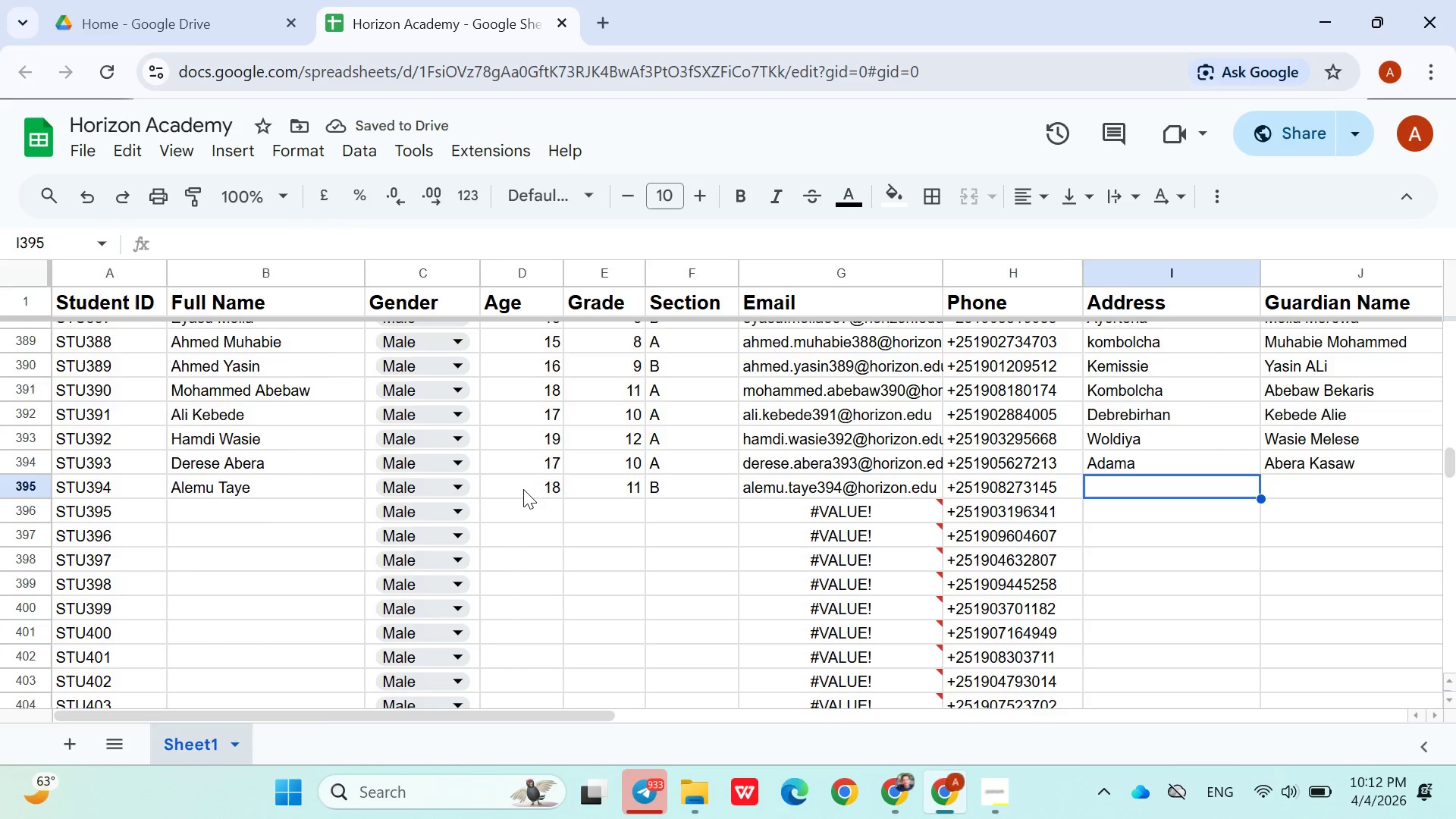 
type(Haw)
 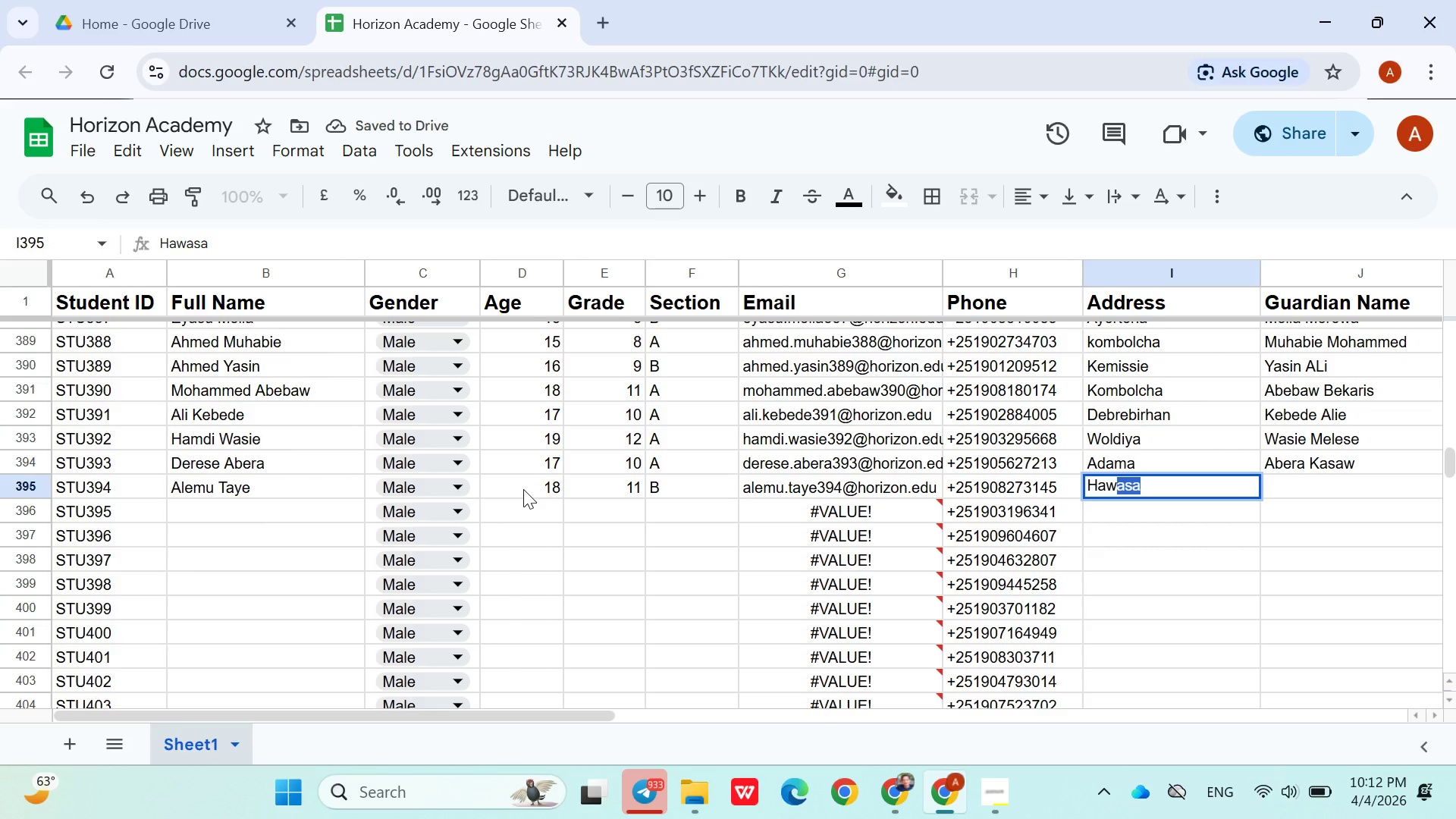 
key(ArrowRight)
 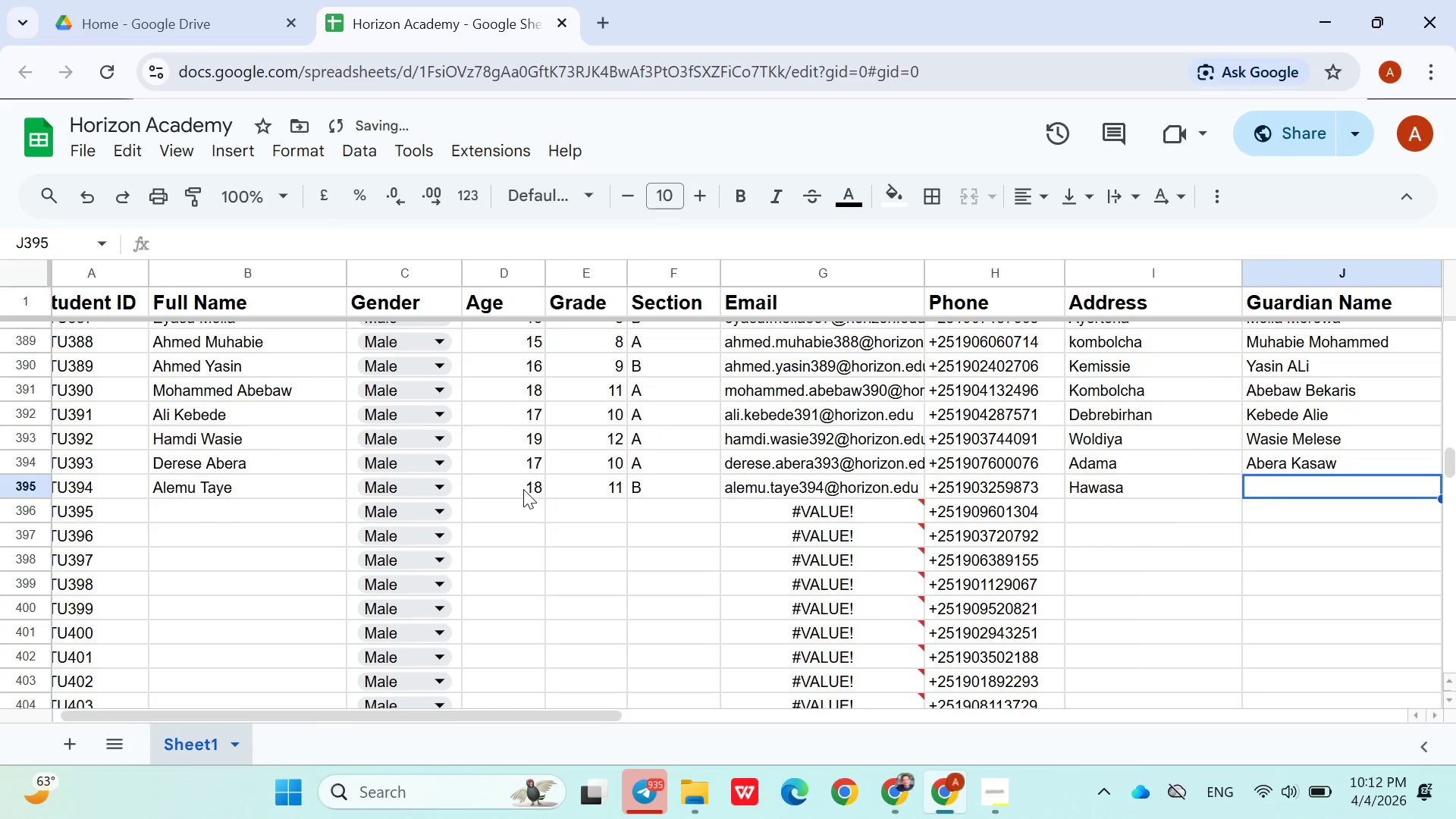 
type(Taye Mulusew)
 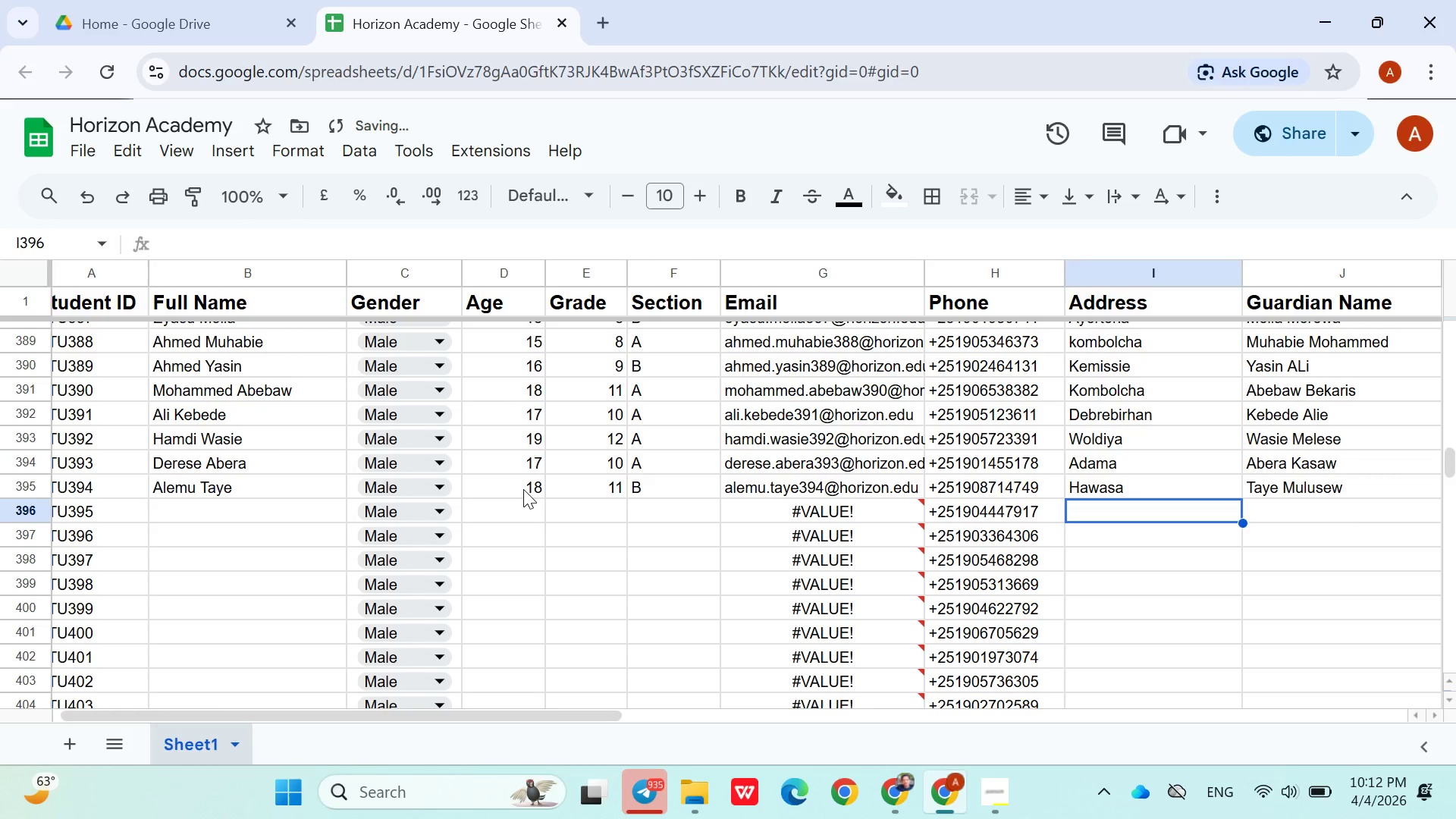 
 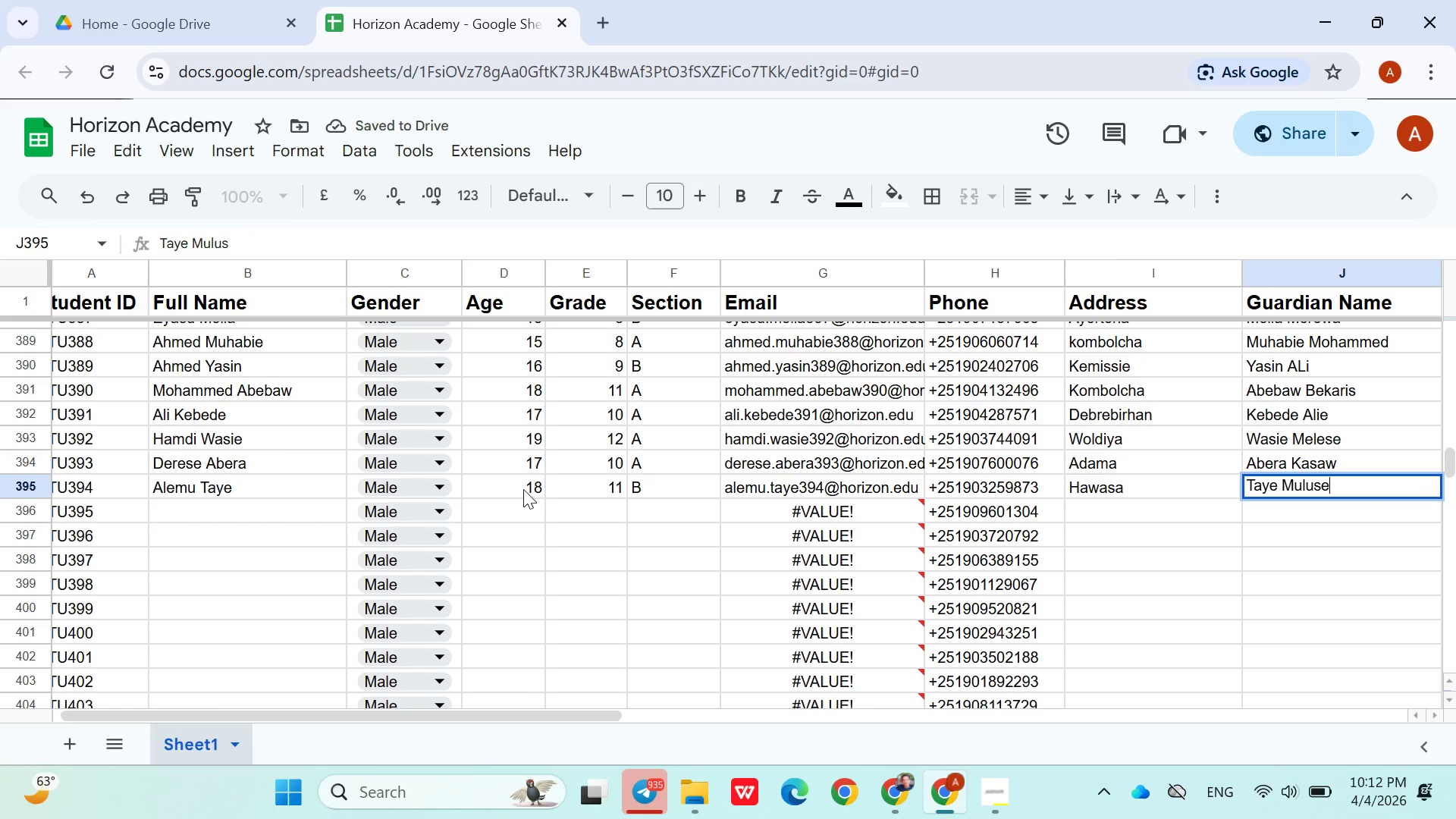 
key(ArrowDown)
 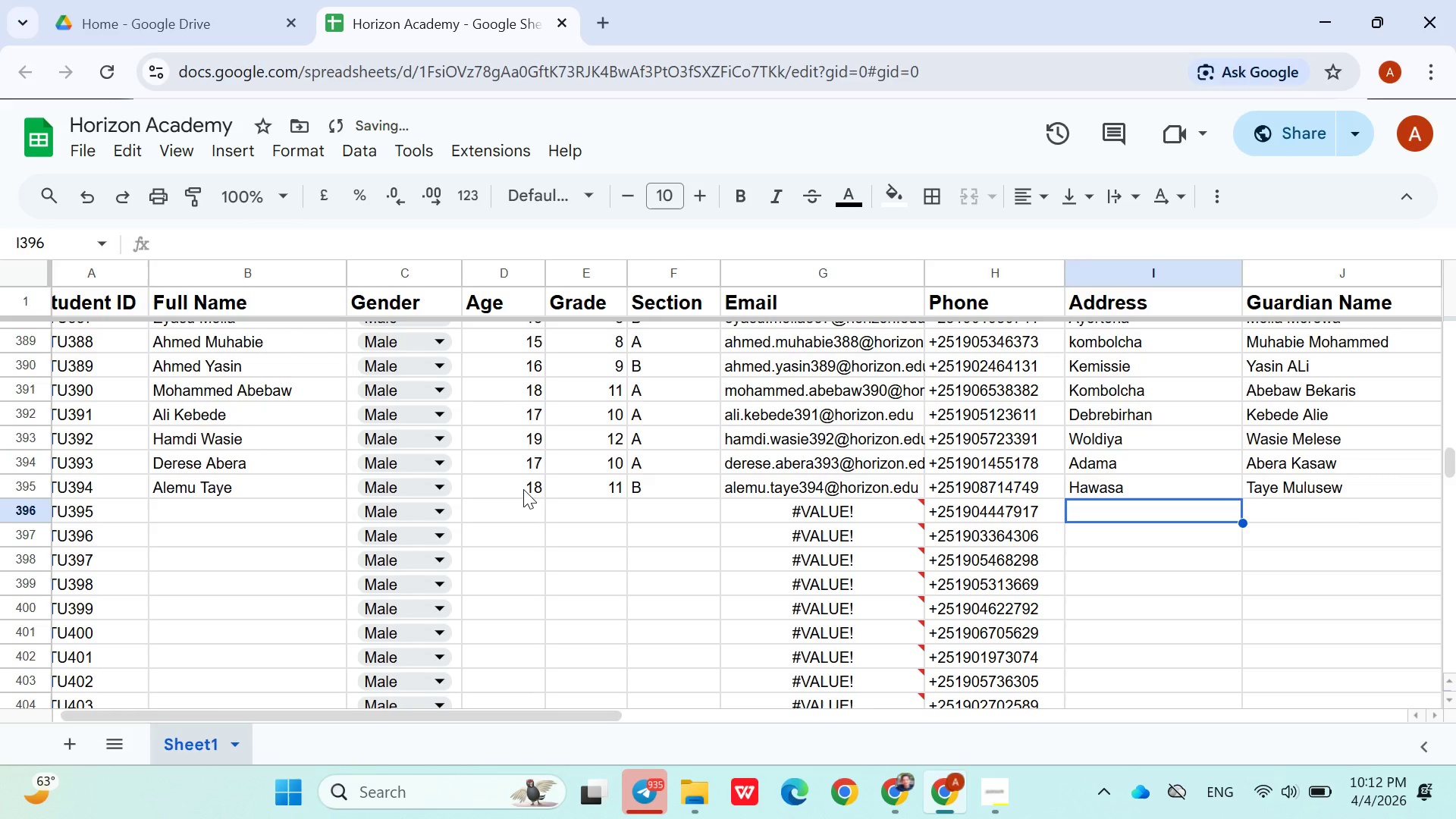 
hold_key(key=ArrowLeft, duration=0.97)
 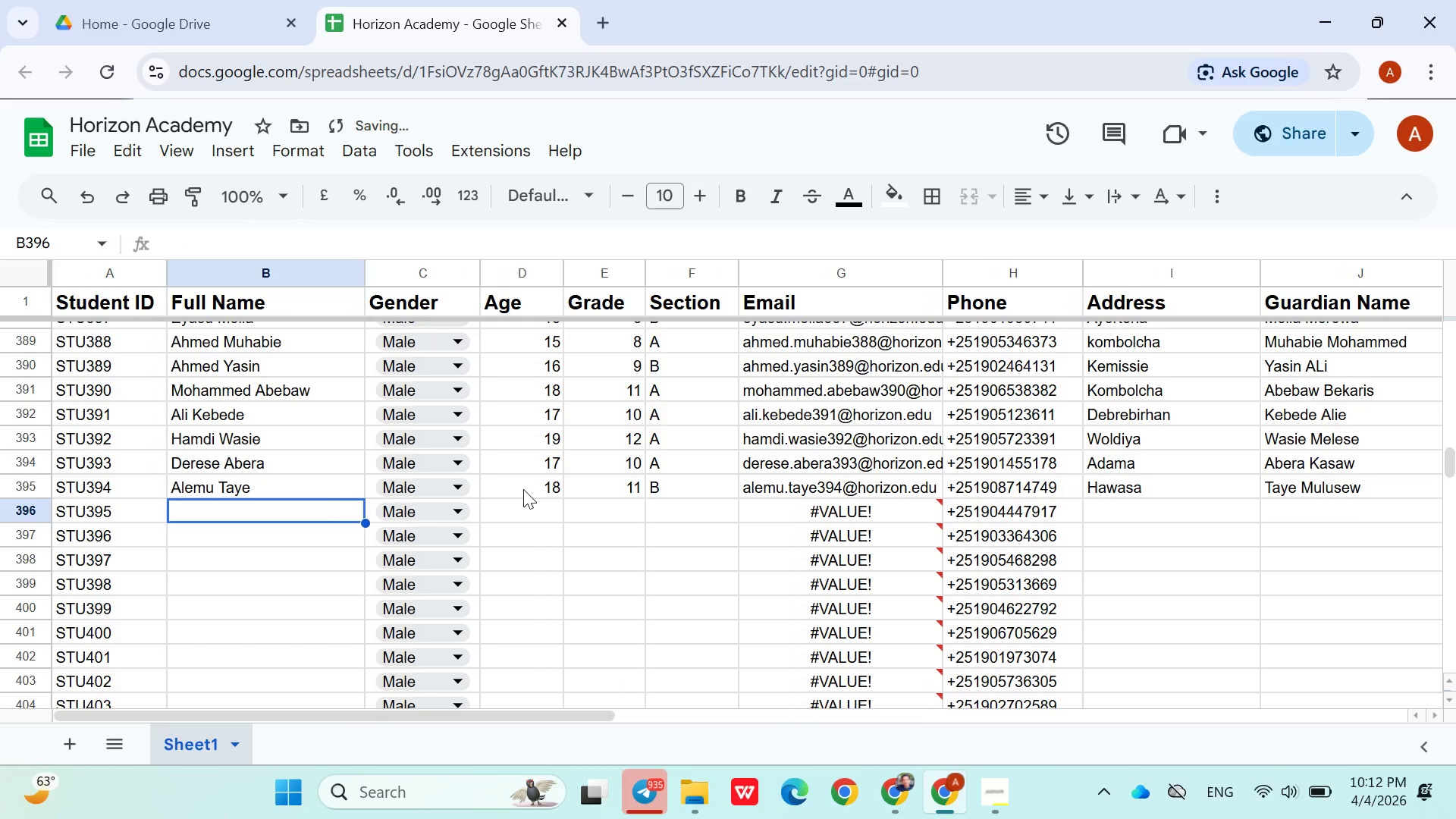 
key(ArrowRight)
 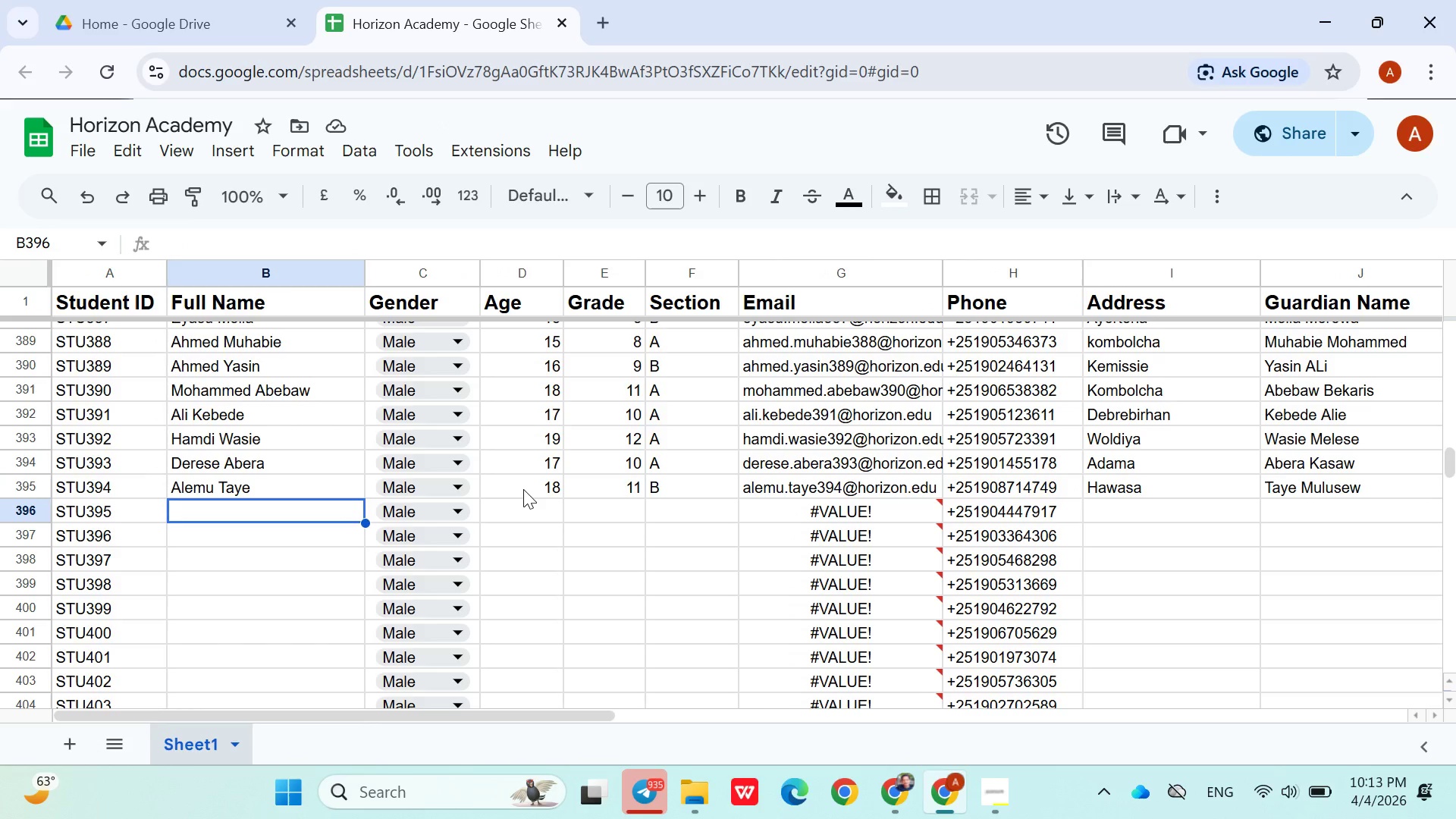 
wait(10.14)
 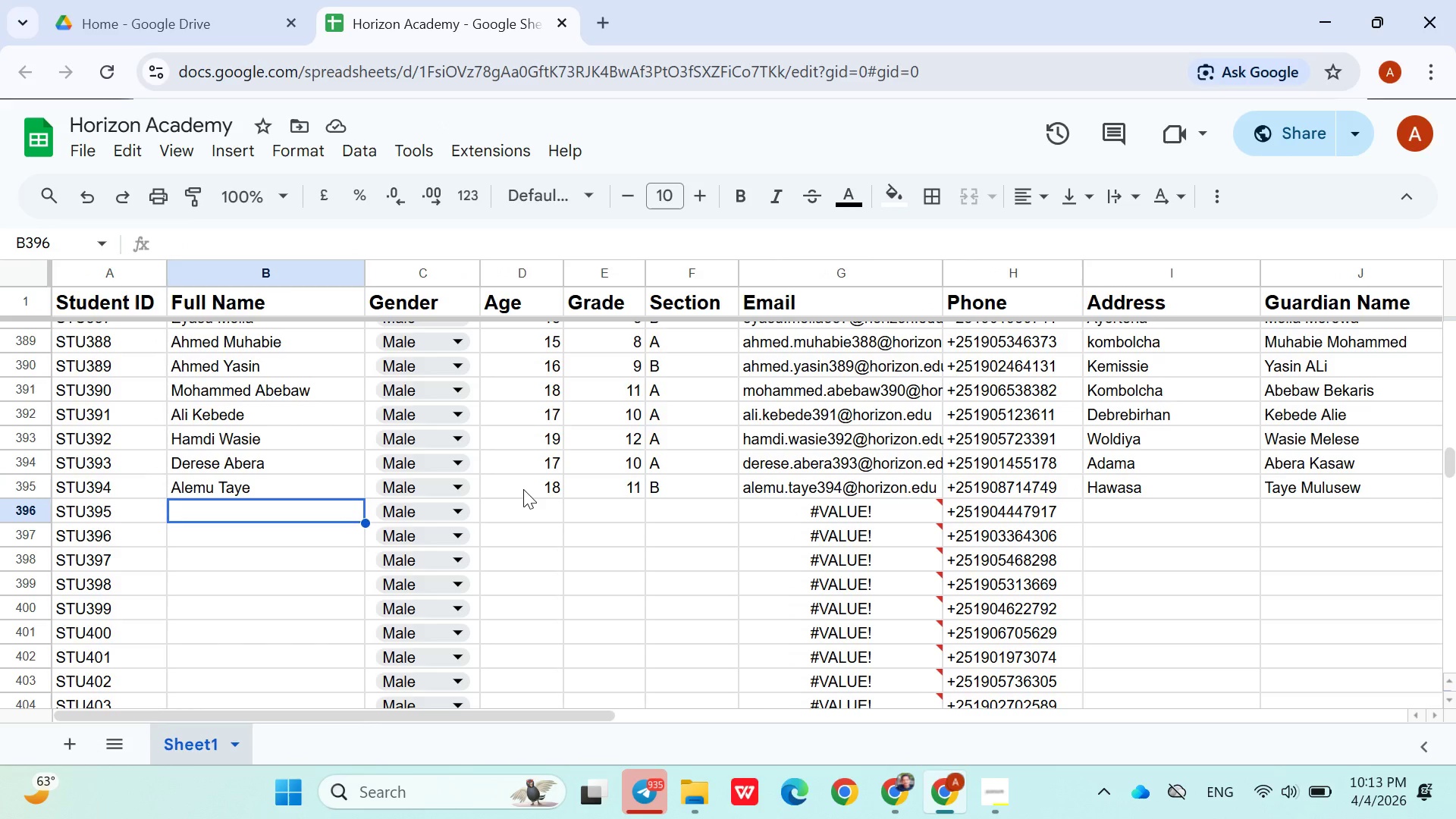 
left_click([990, 791])